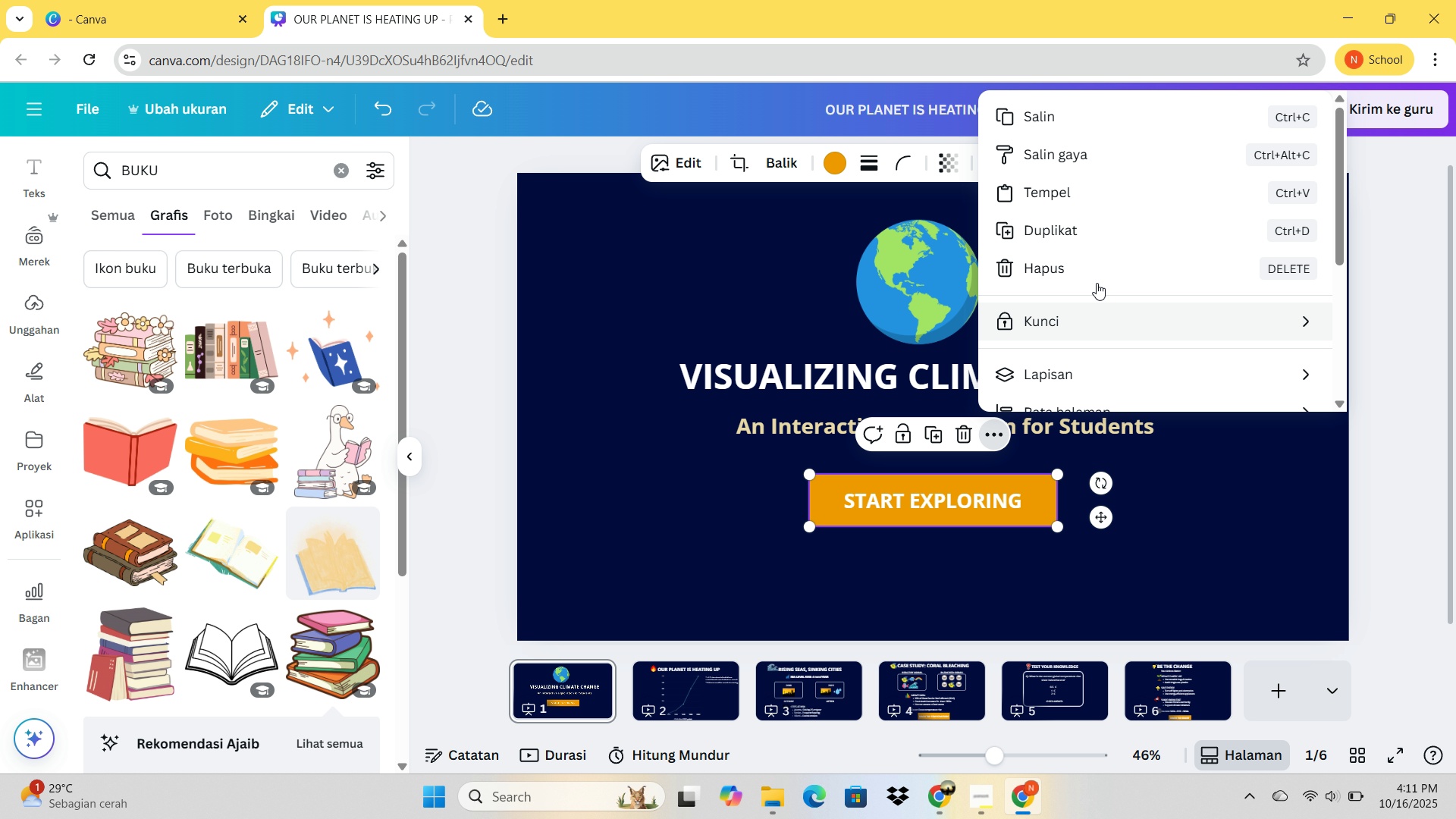 
scroll: coordinate [1103, 276], scroll_direction: down, amount: 2.0
 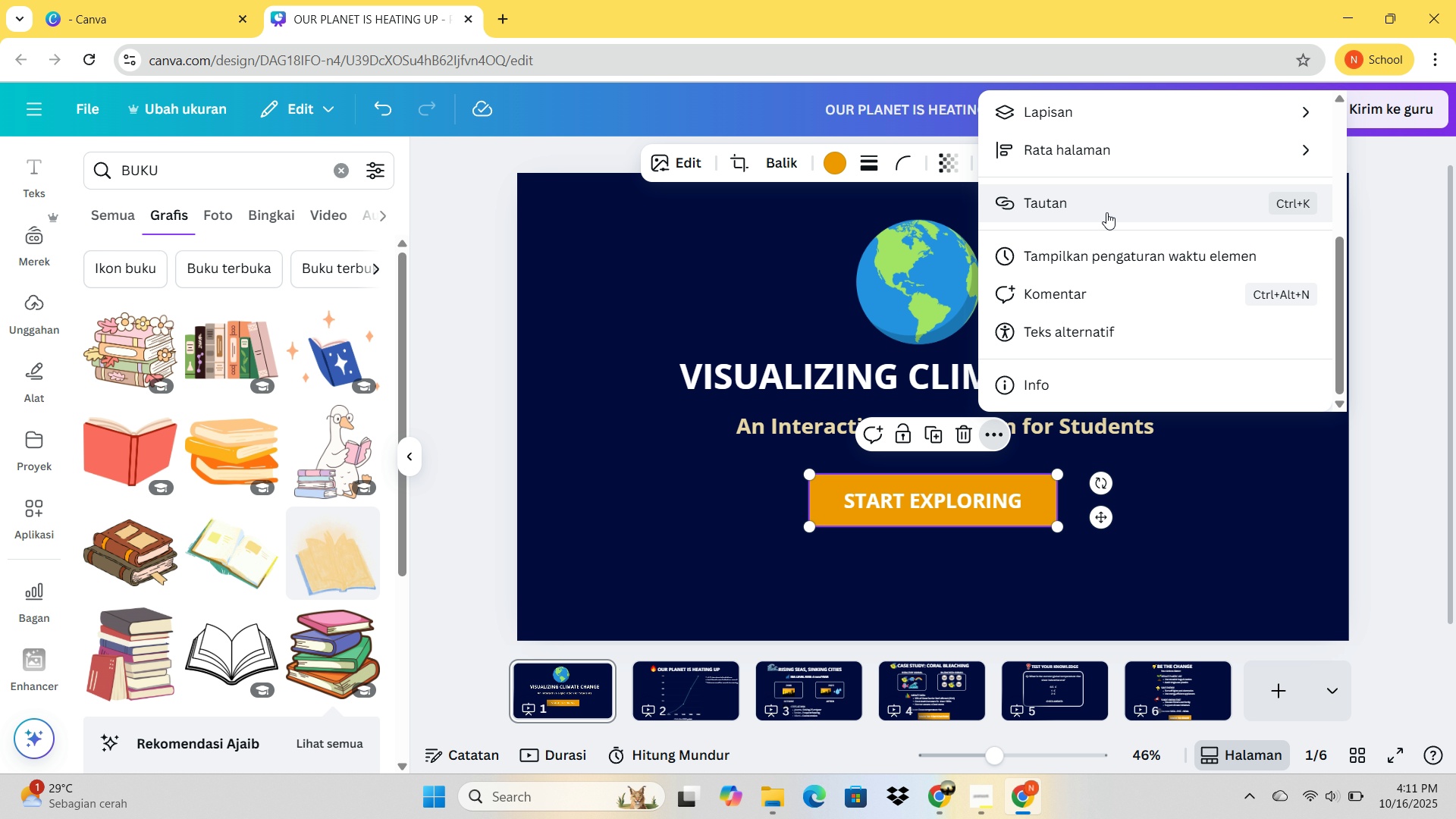 
wait(8.62)
 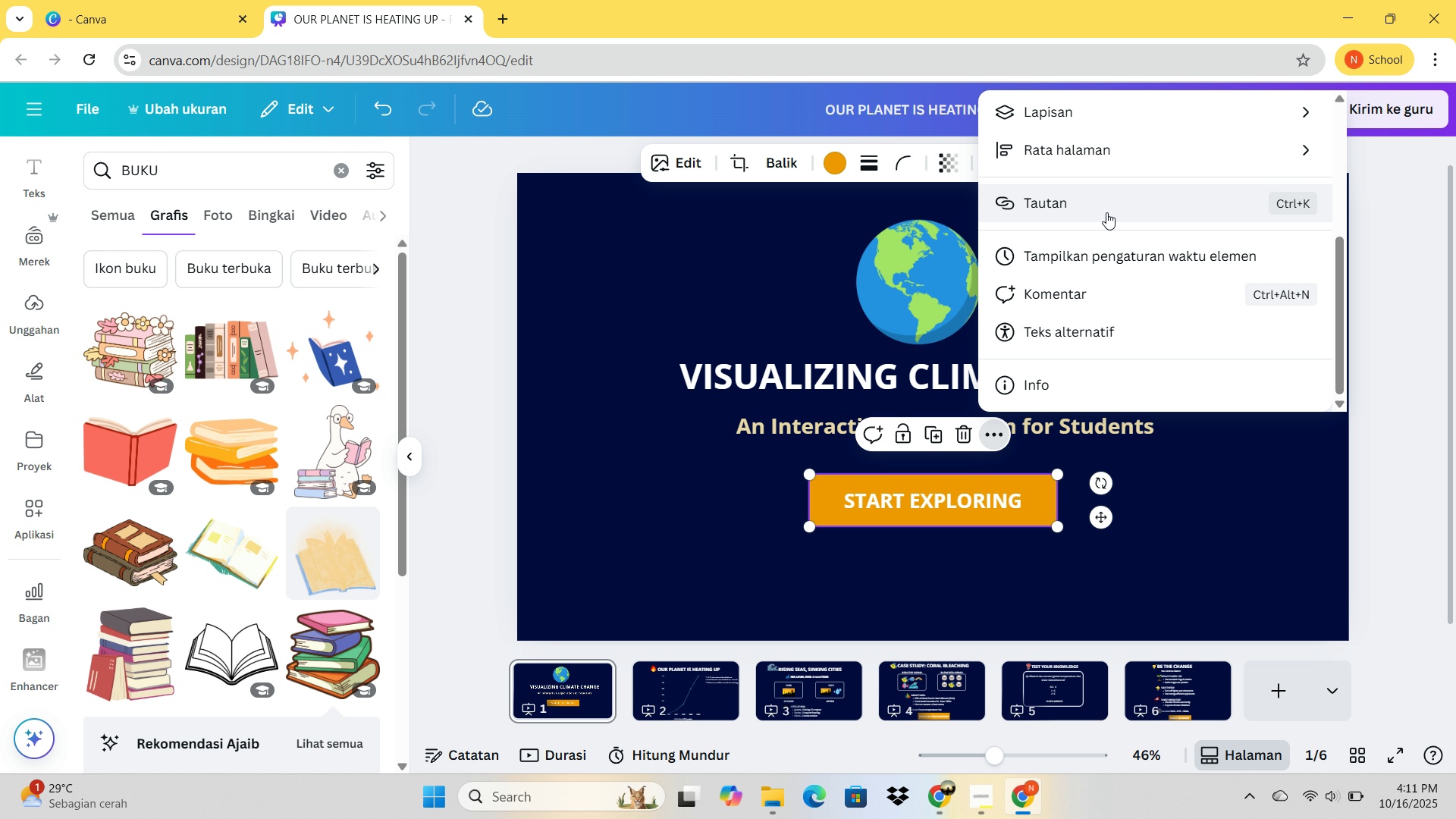 
left_click([1106, 212])
 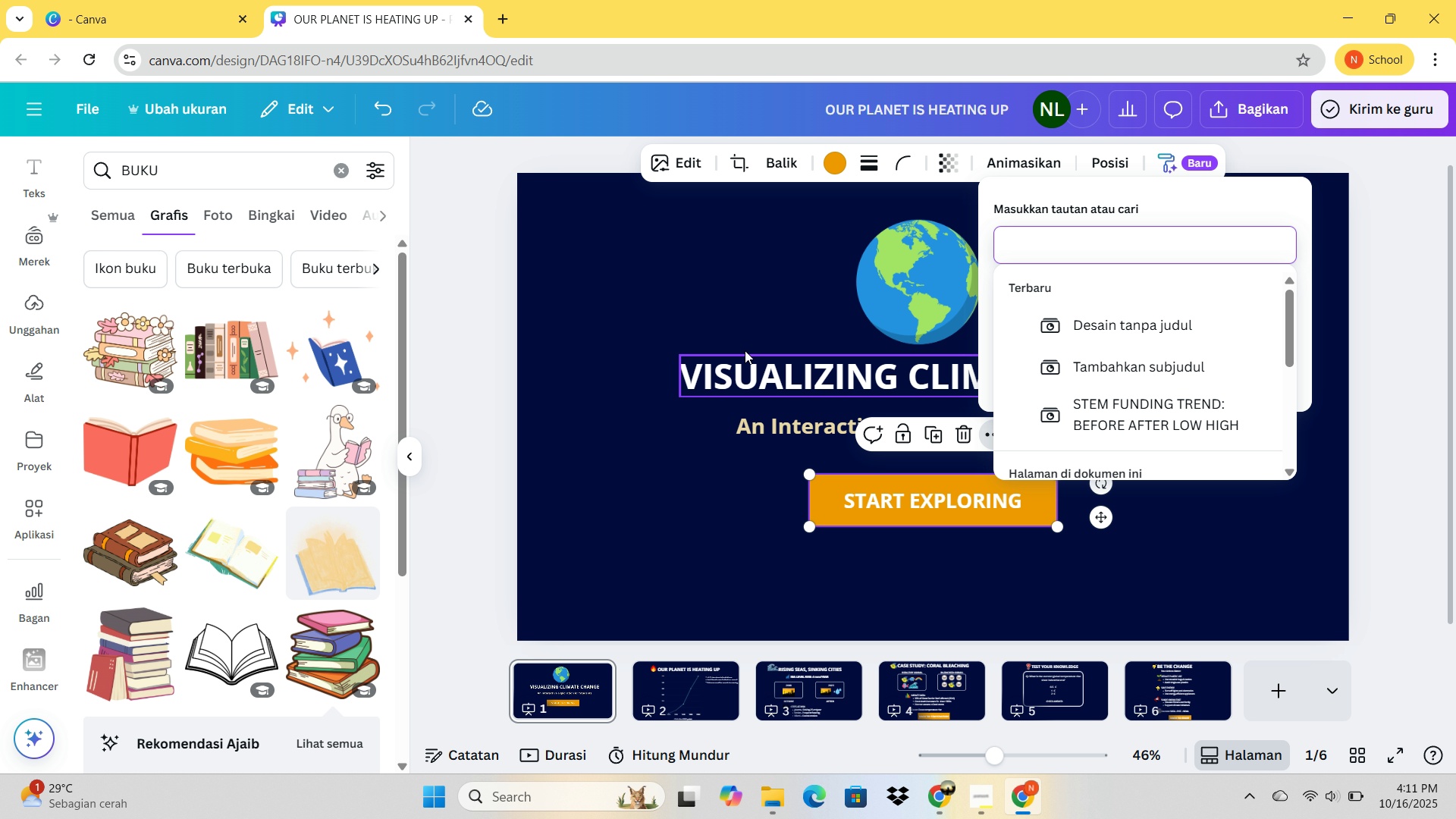 
scroll: coordinate [1163, 361], scroll_direction: down, amount: 1.0
 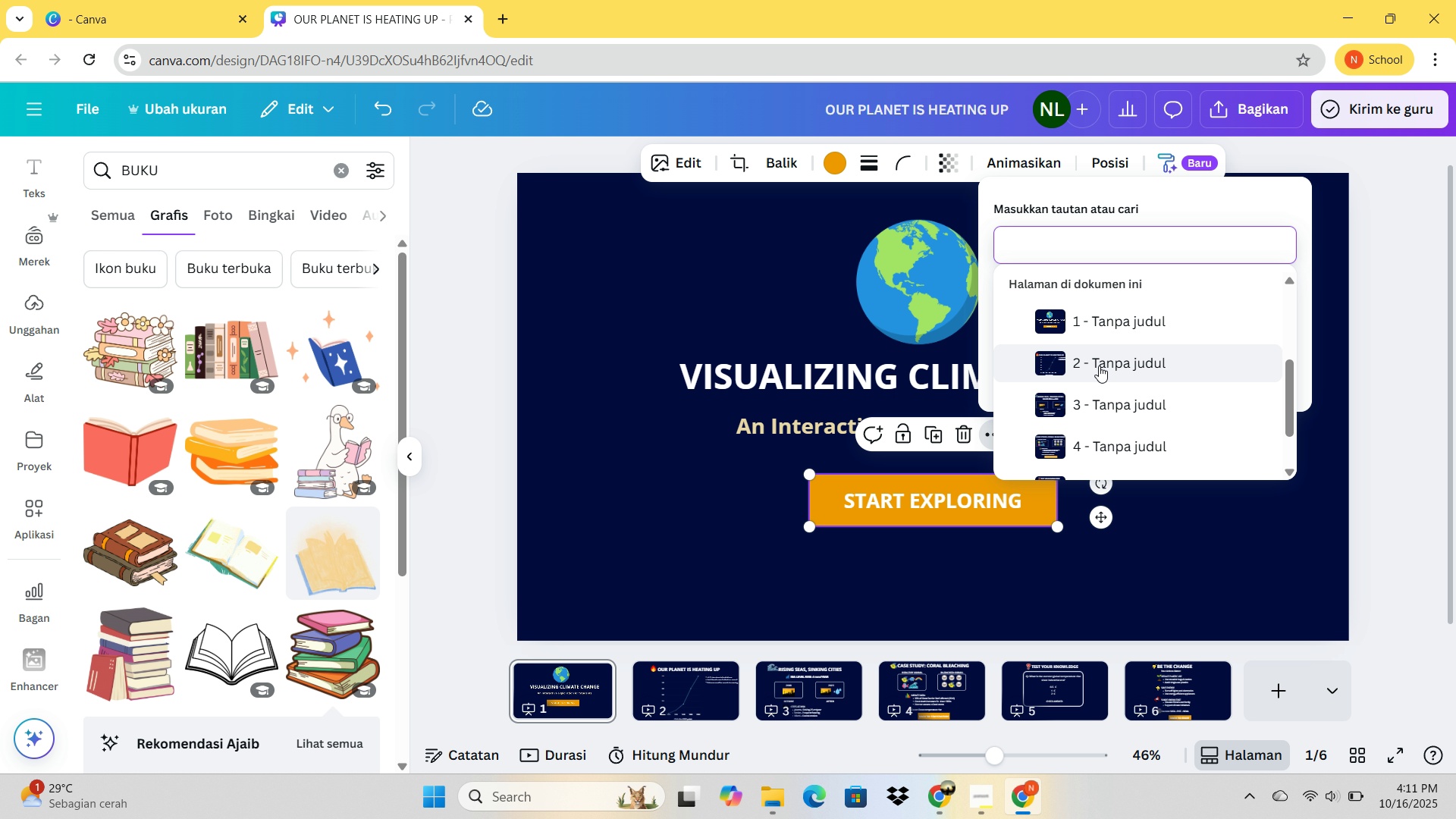 
left_click([1099, 366])
 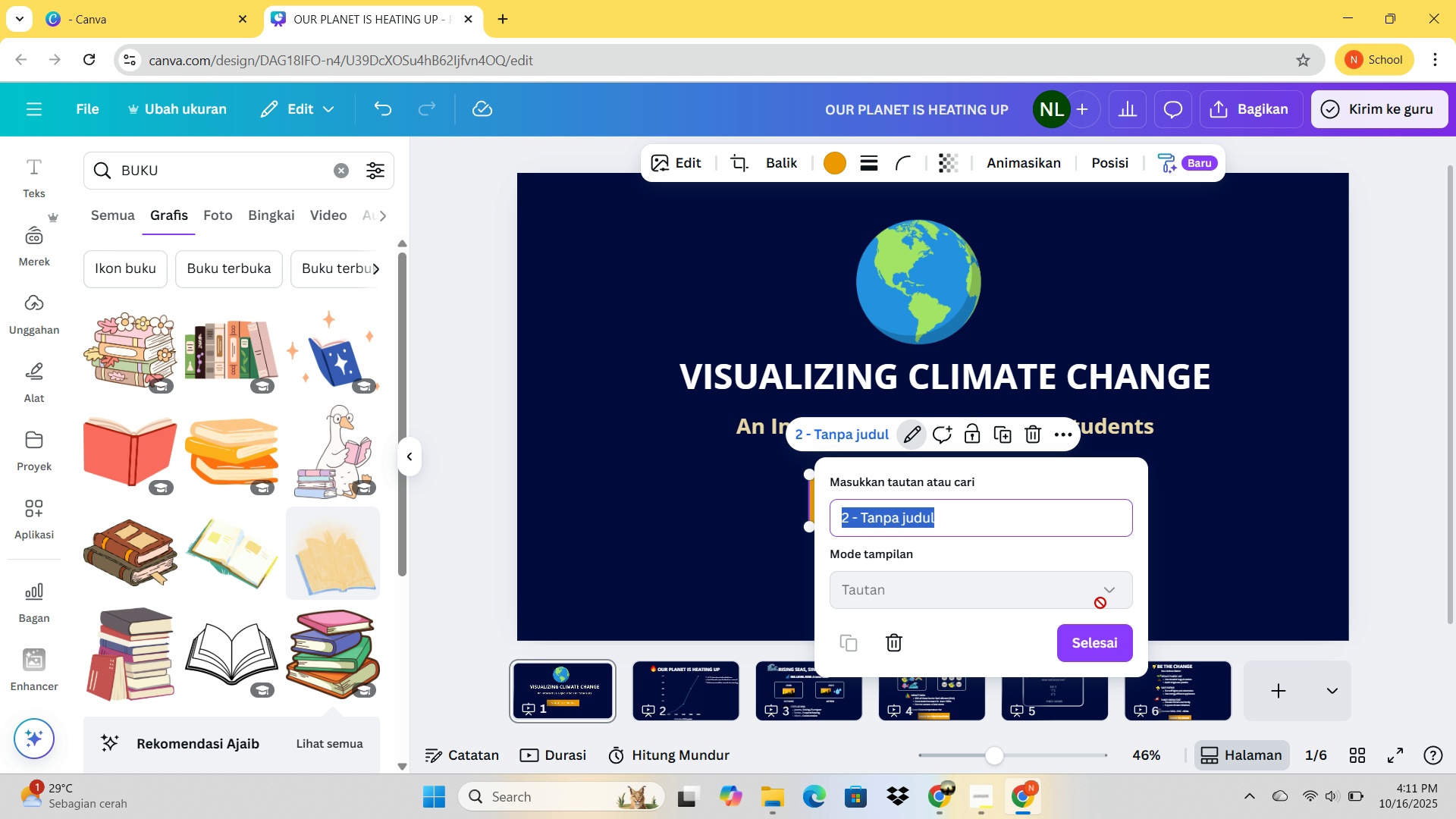 
wait(10.82)
 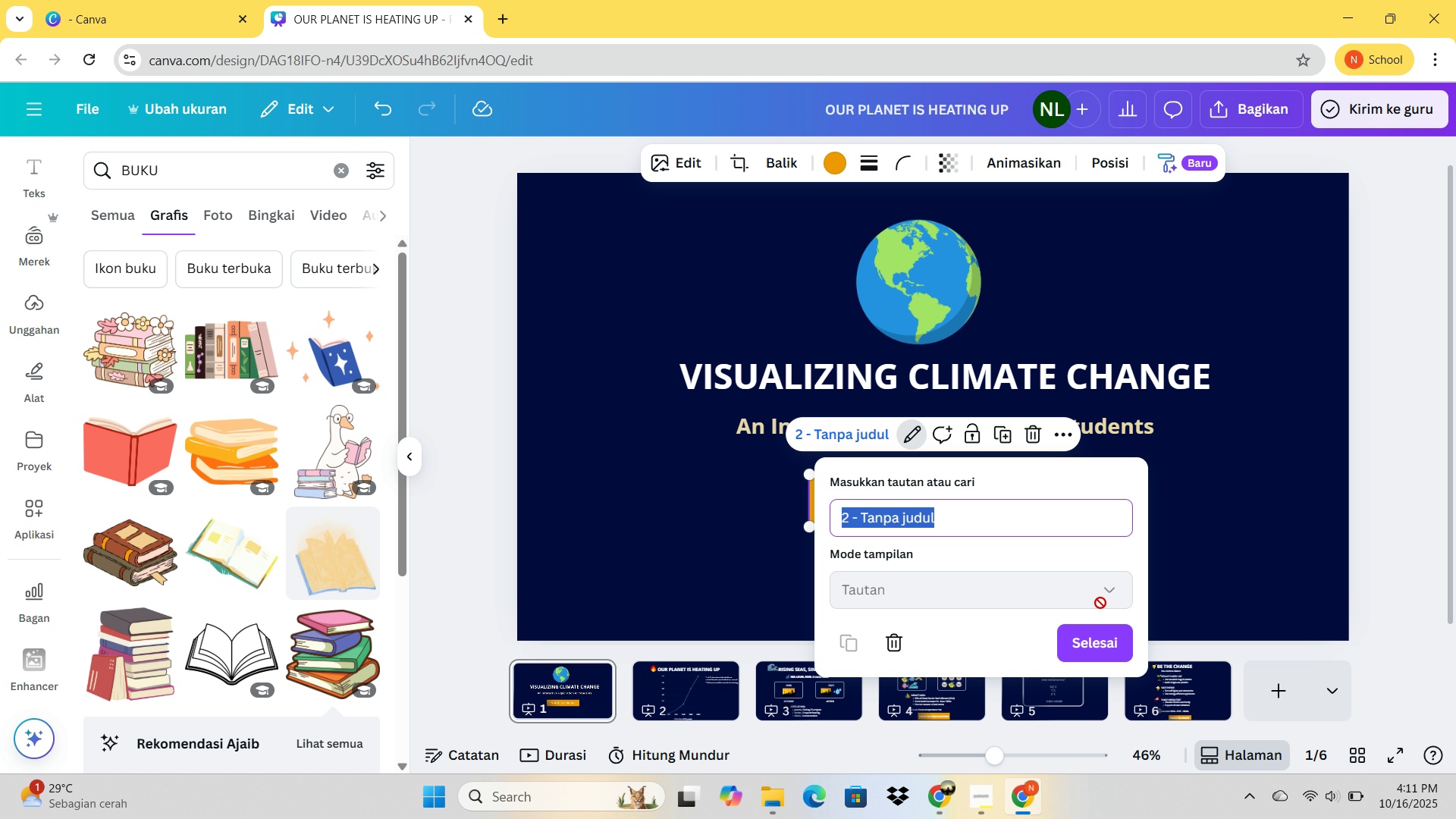 
left_click([1103, 645])
 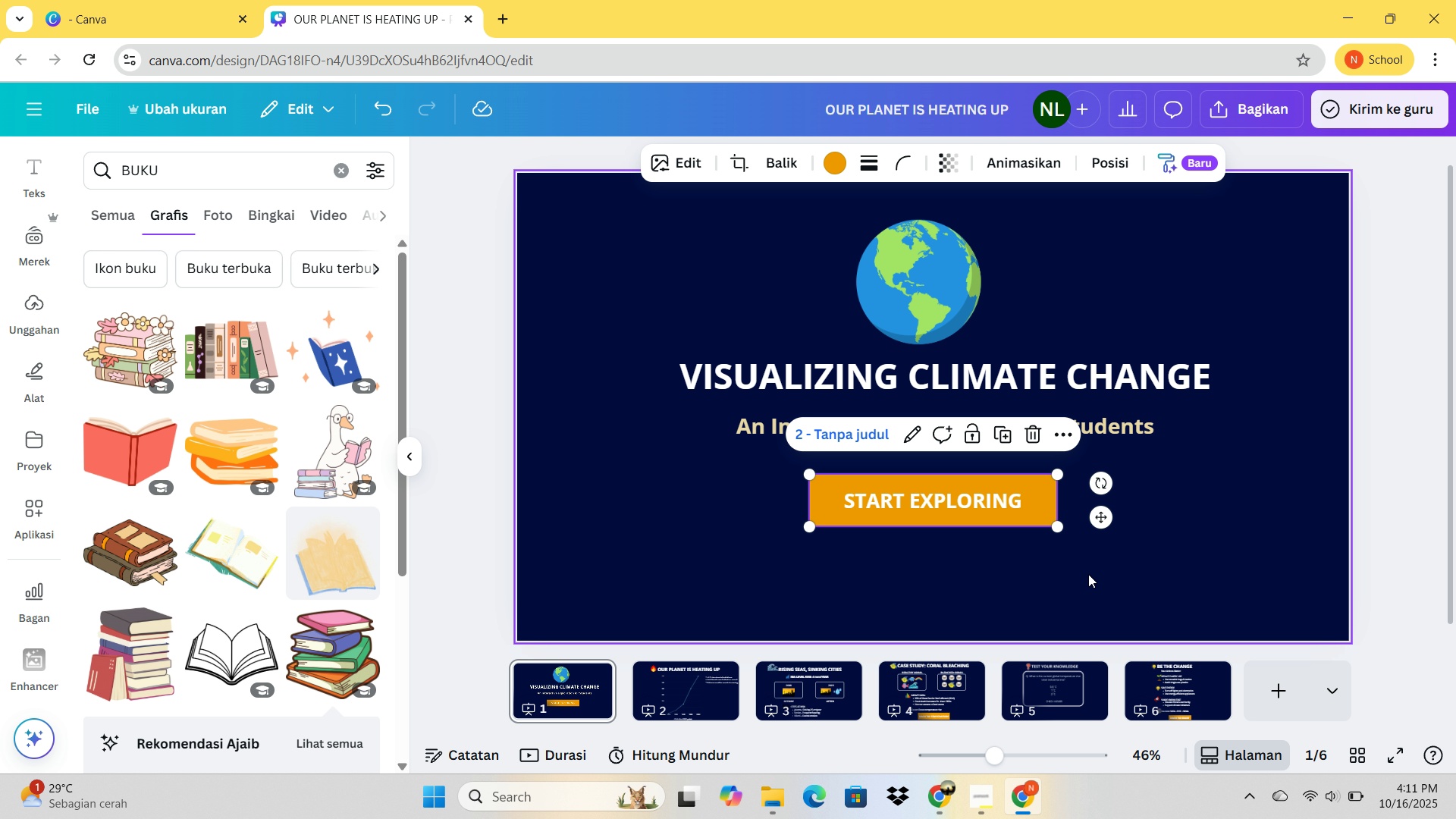 
left_click([1128, 575])
 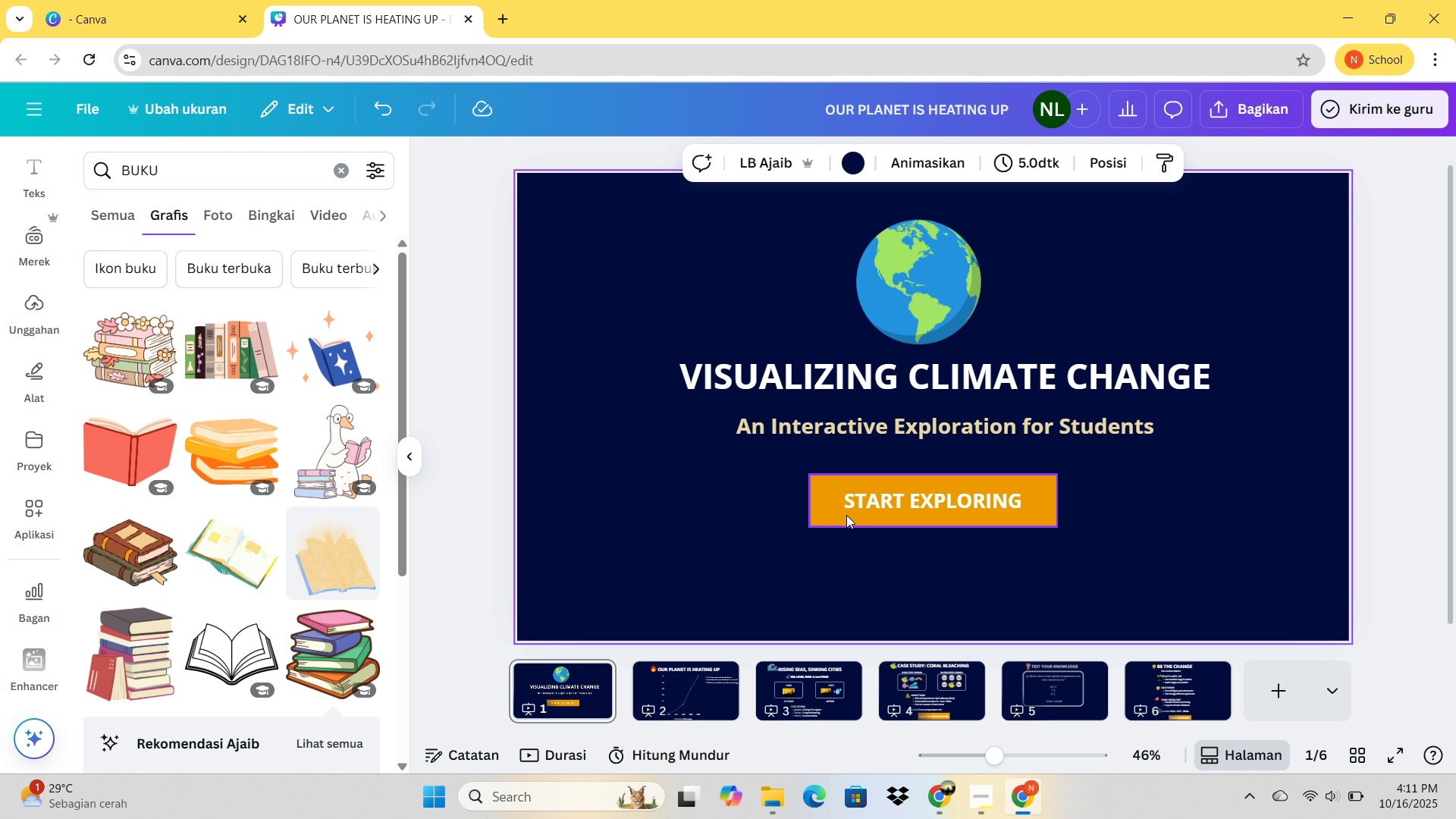 
double_click([846, 515])
 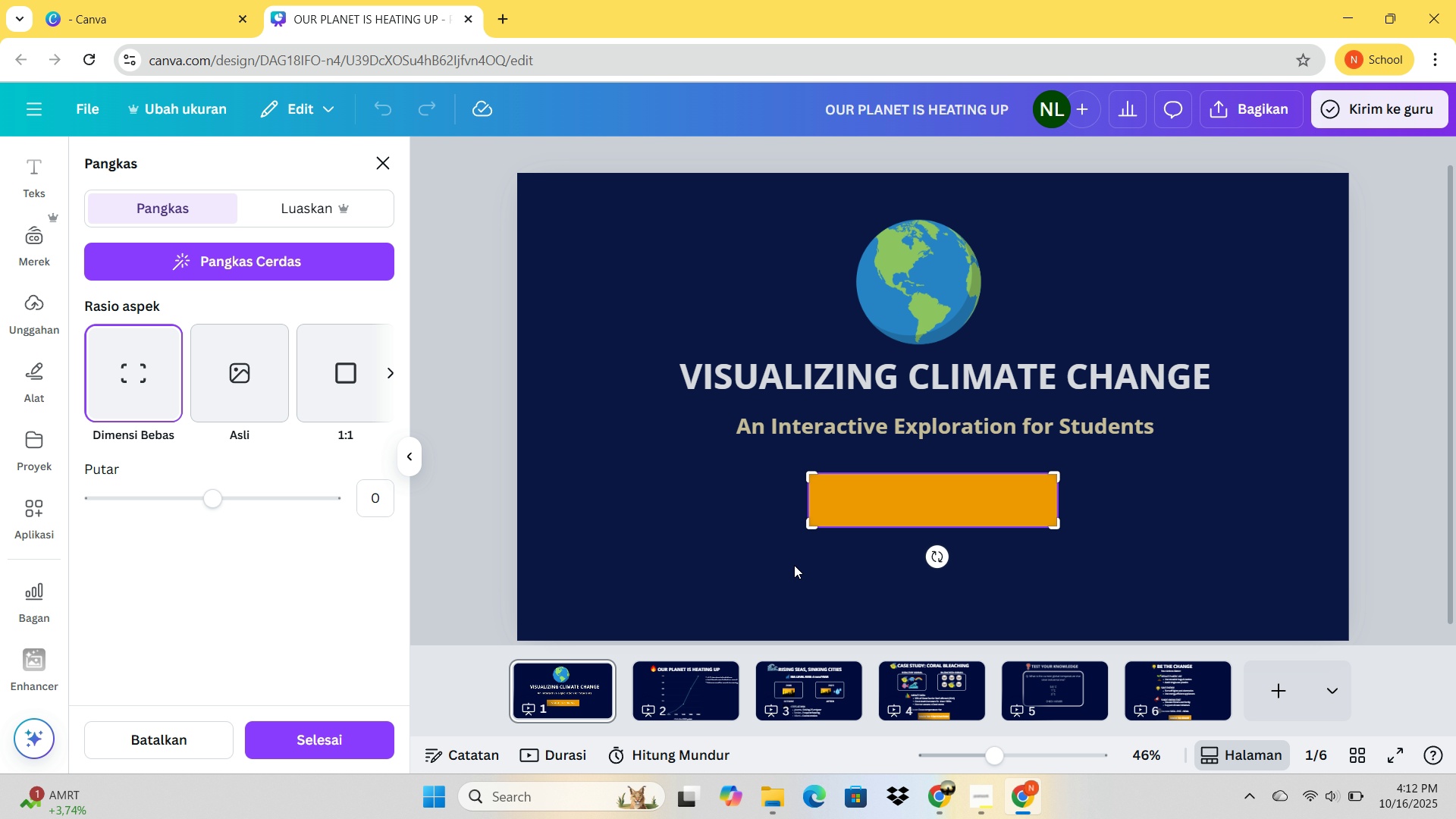 
left_click([880, 566])
 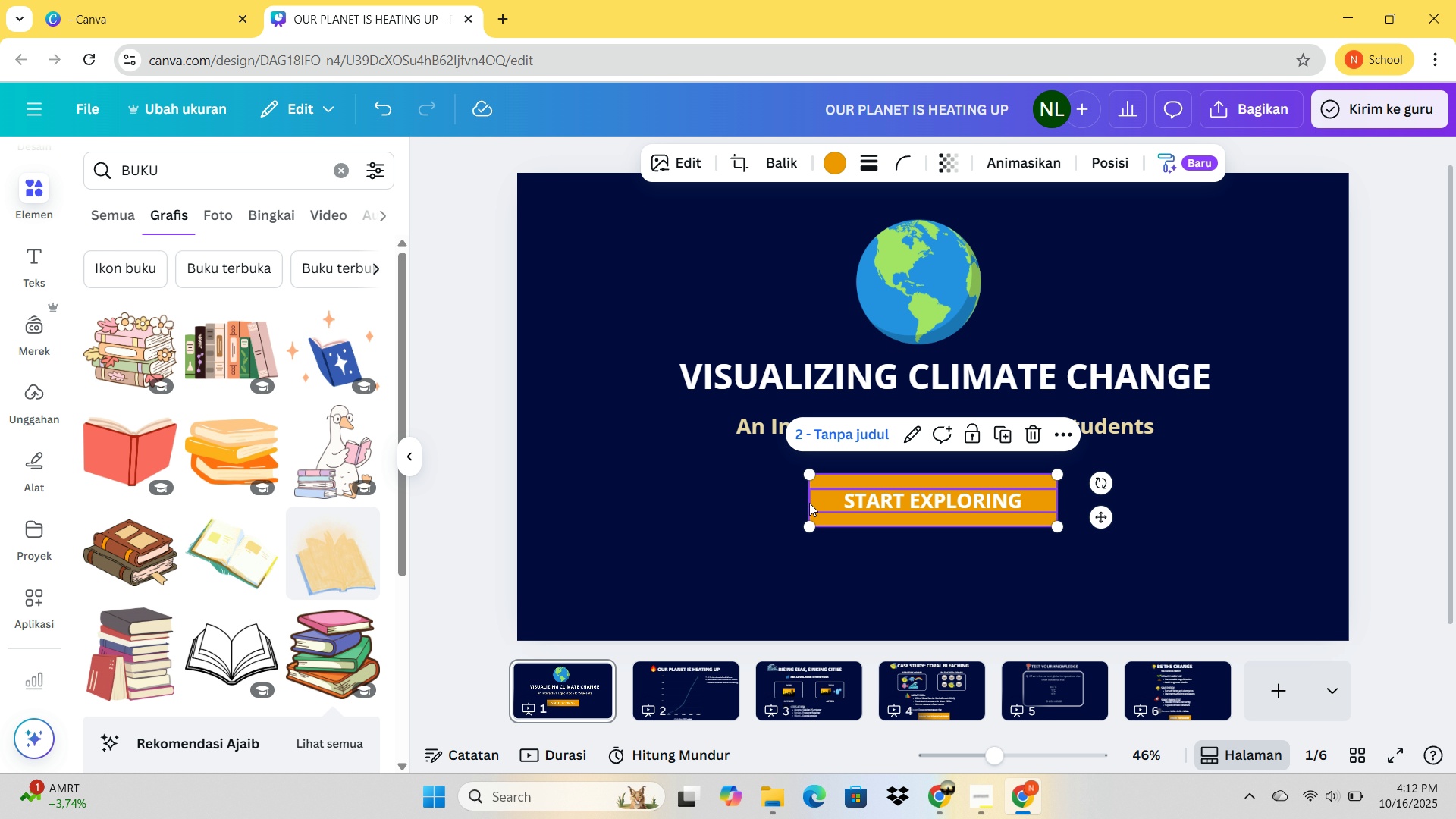 
left_click([821, 507])
 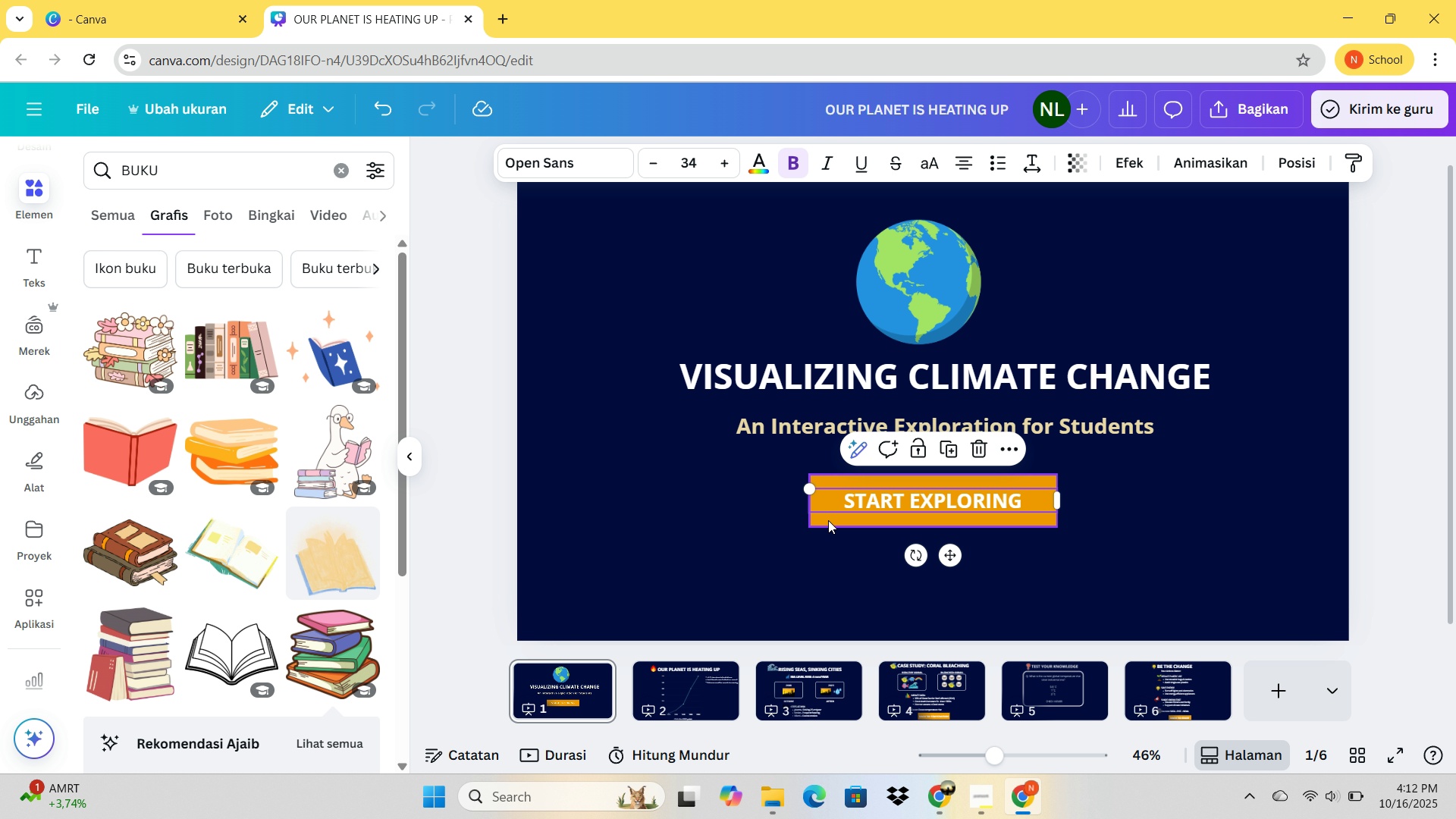 
left_click([828, 520])
 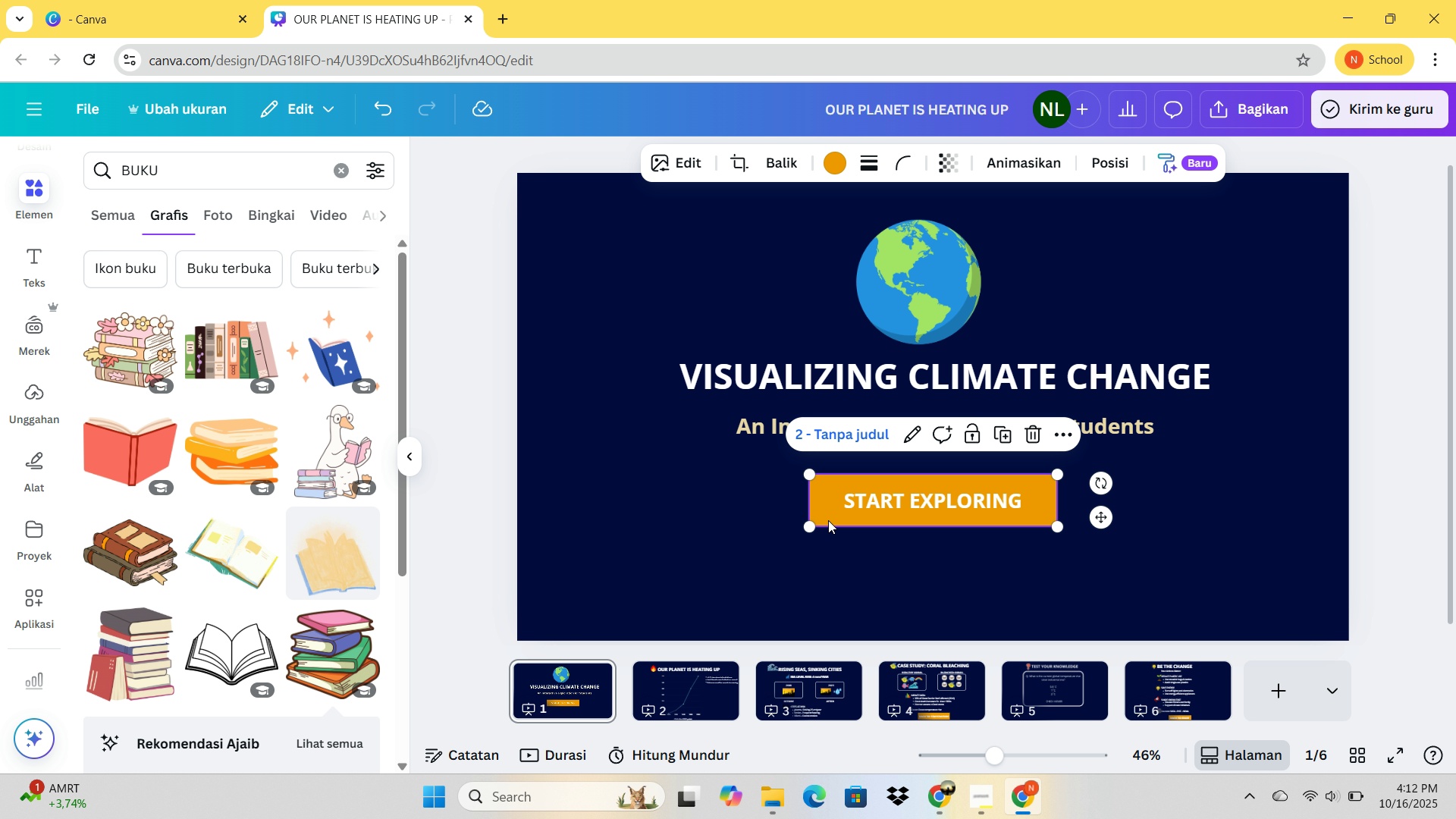 
left_click([828, 520])
 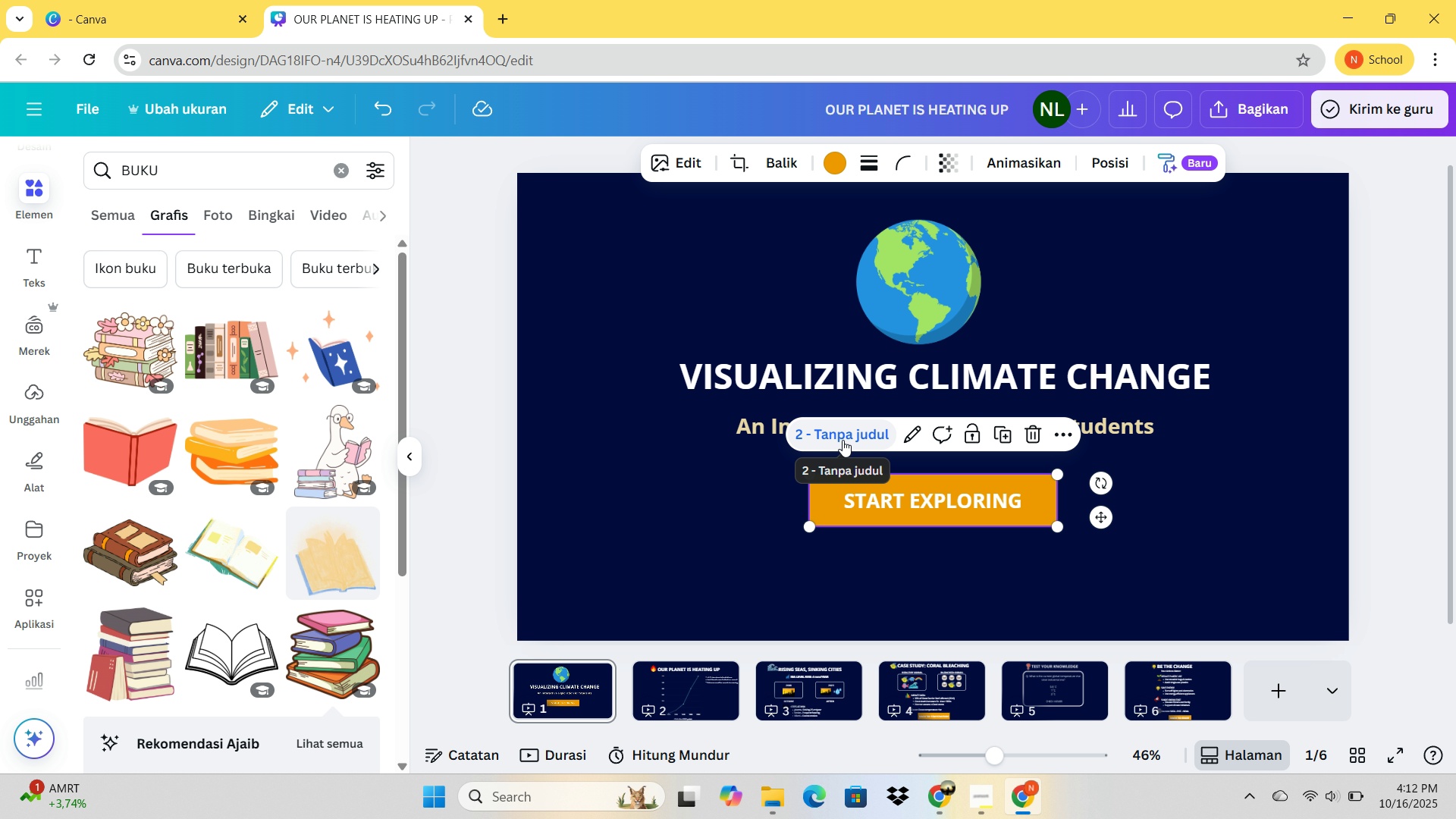 
left_click([843, 440])
 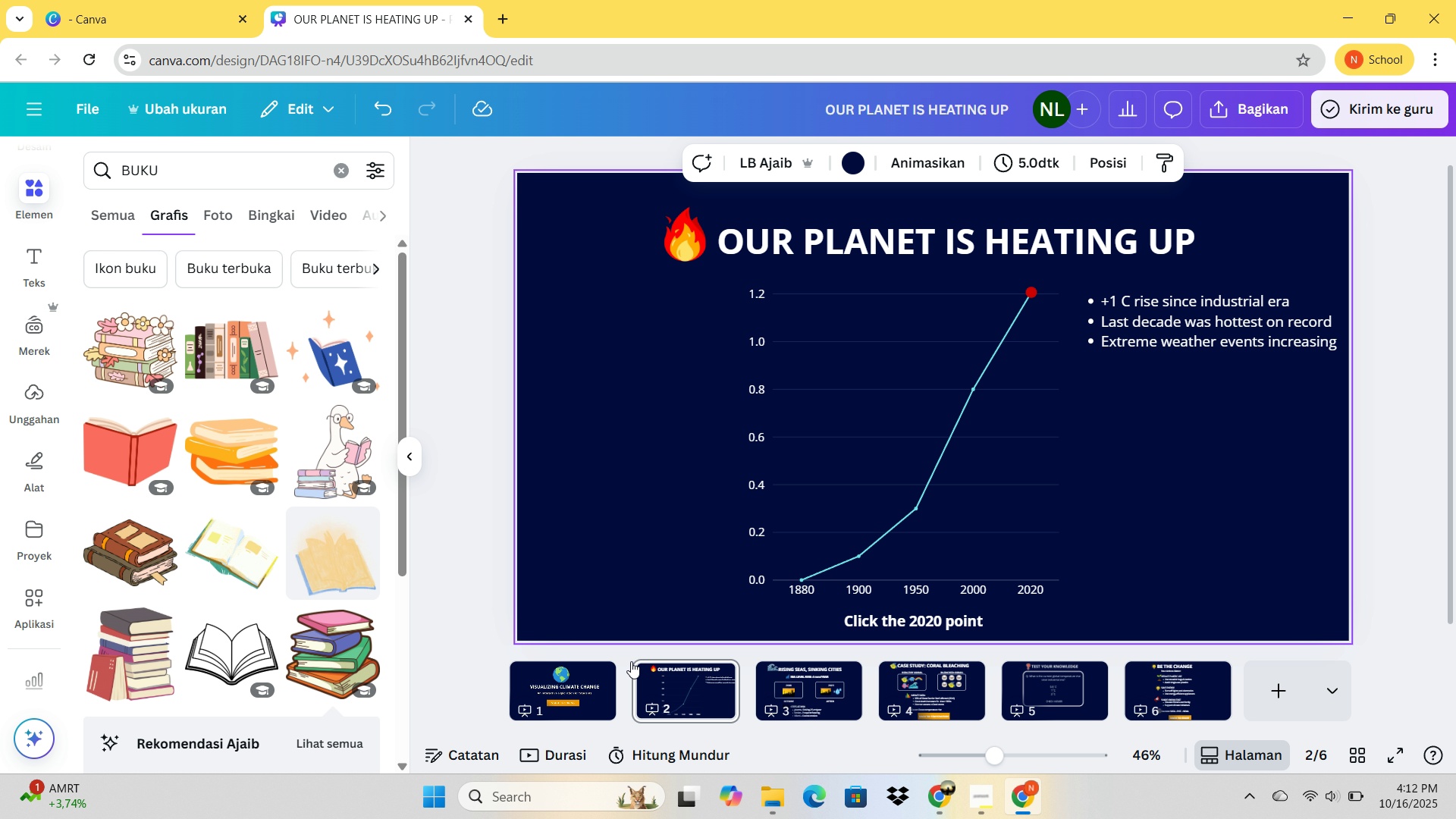 
left_click([541, 681])
 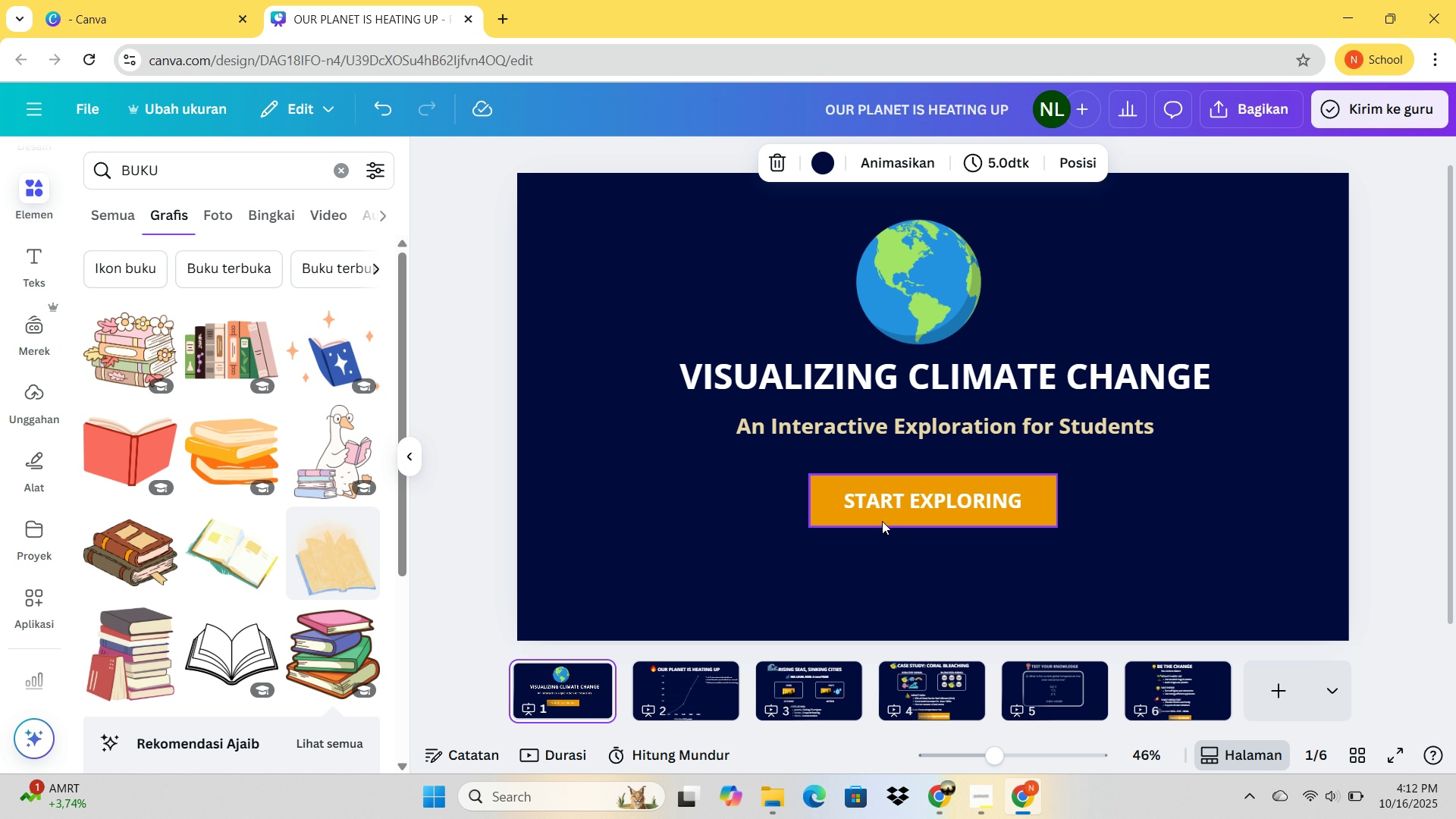 
left_click([882, 521])
 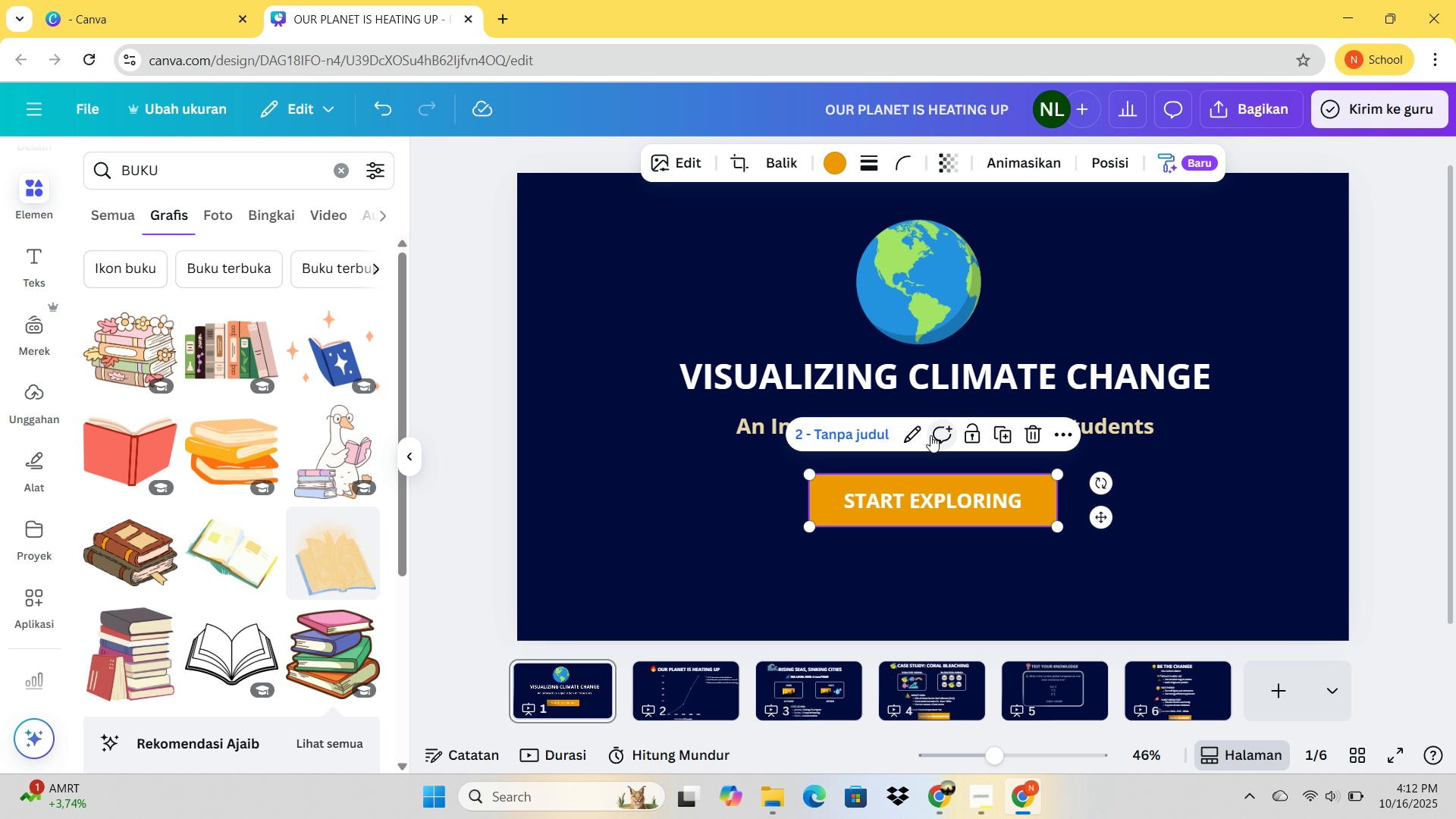 
left_click([920, 435])
 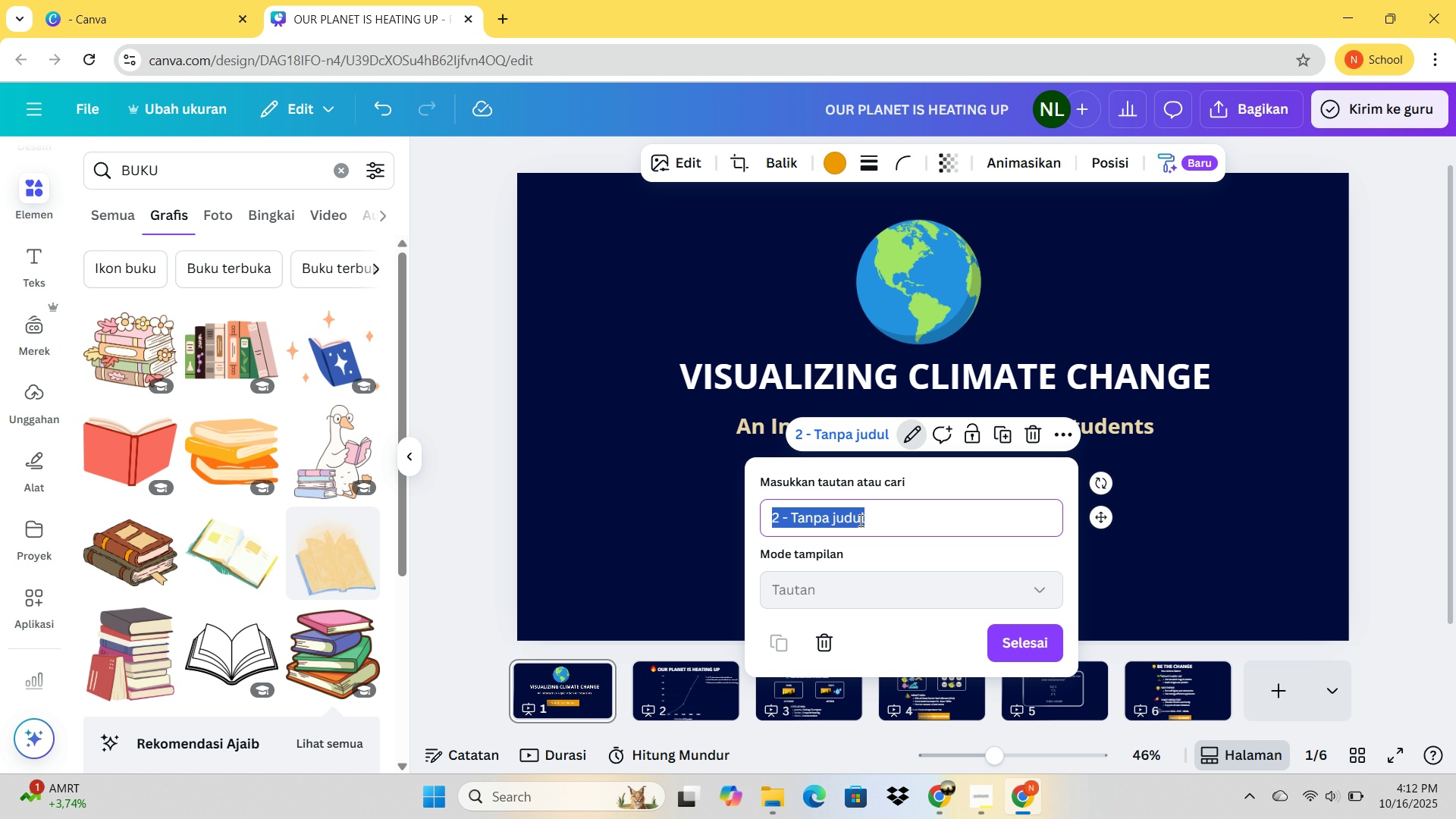 
type(SLIDE 2)
 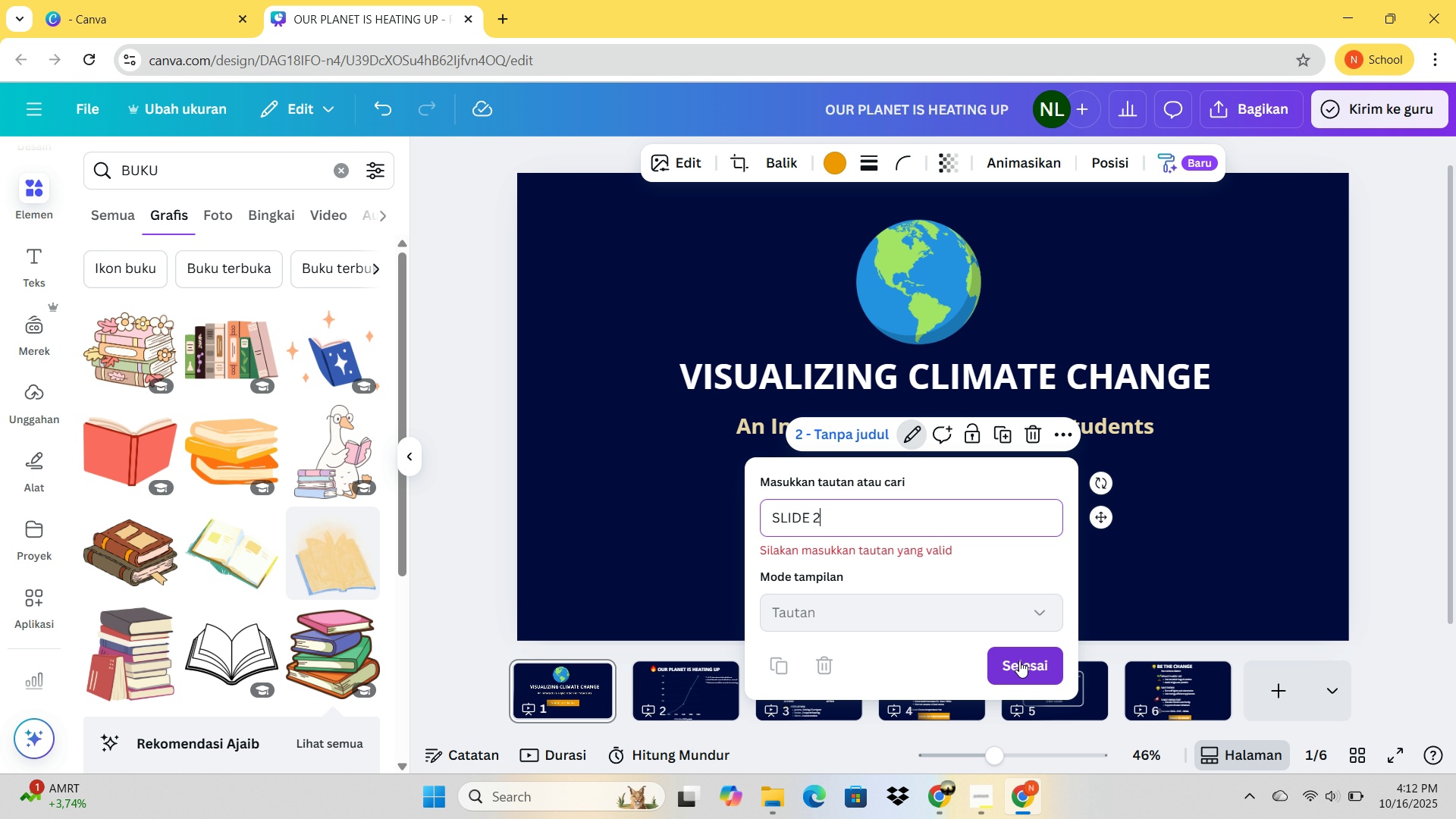 
hold_key(key=Backspace, duration=0.89)
 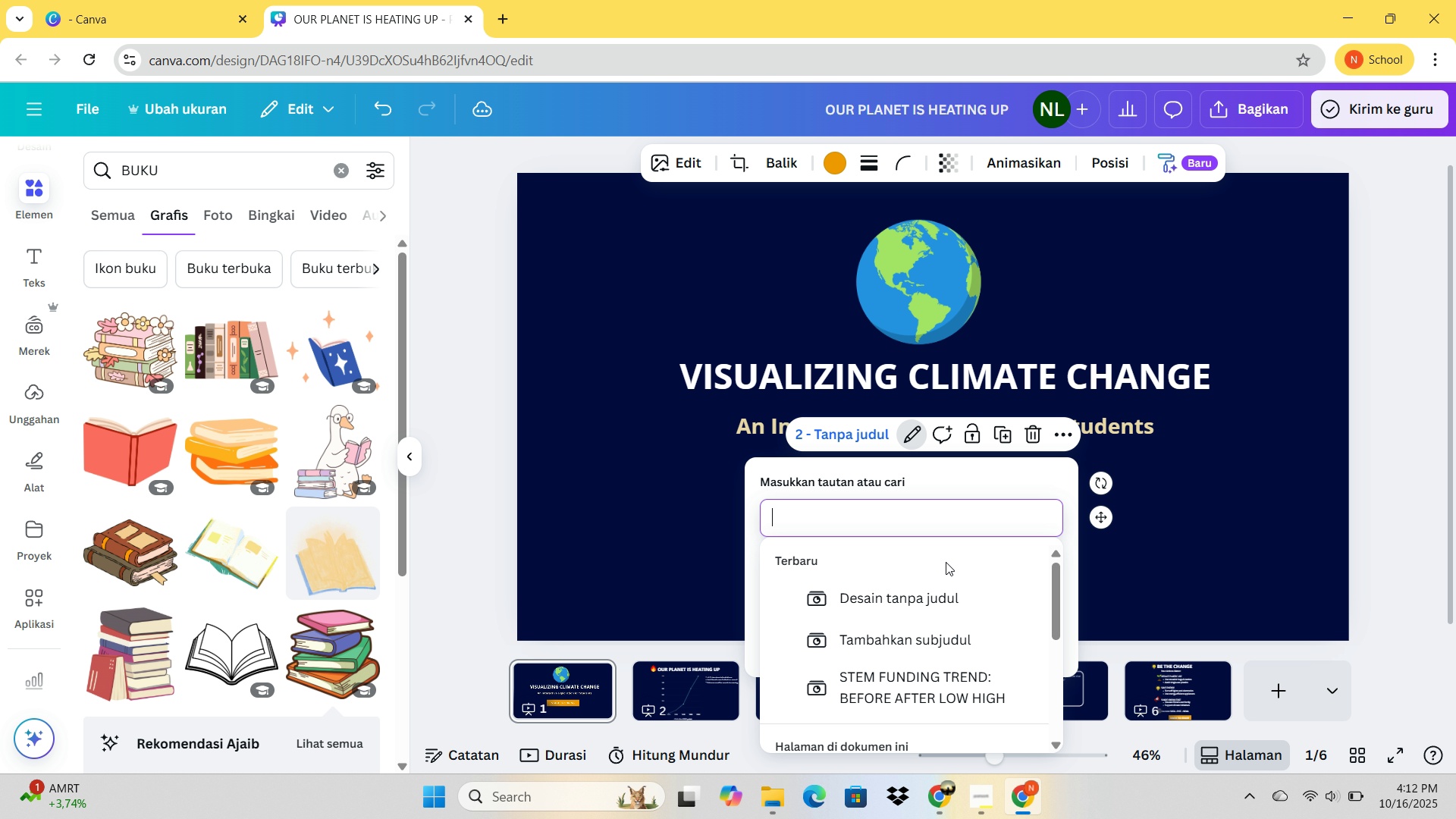 
scroll: coordinate [951, 650], scroll_direction: down, amount: 3.0
 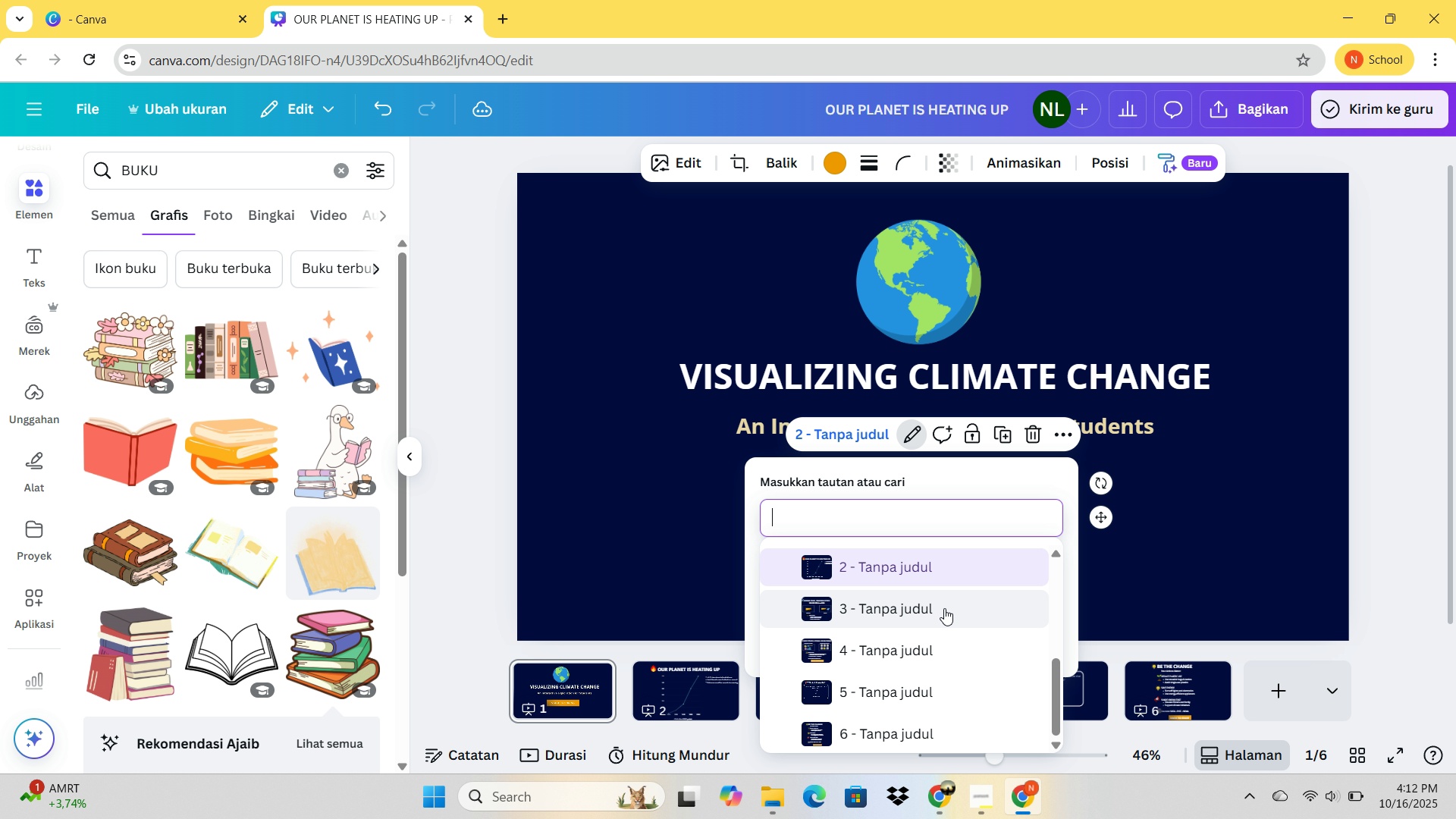 
scroll: coordinate [937, 584], scroll_direction: up, amount: 1.0
 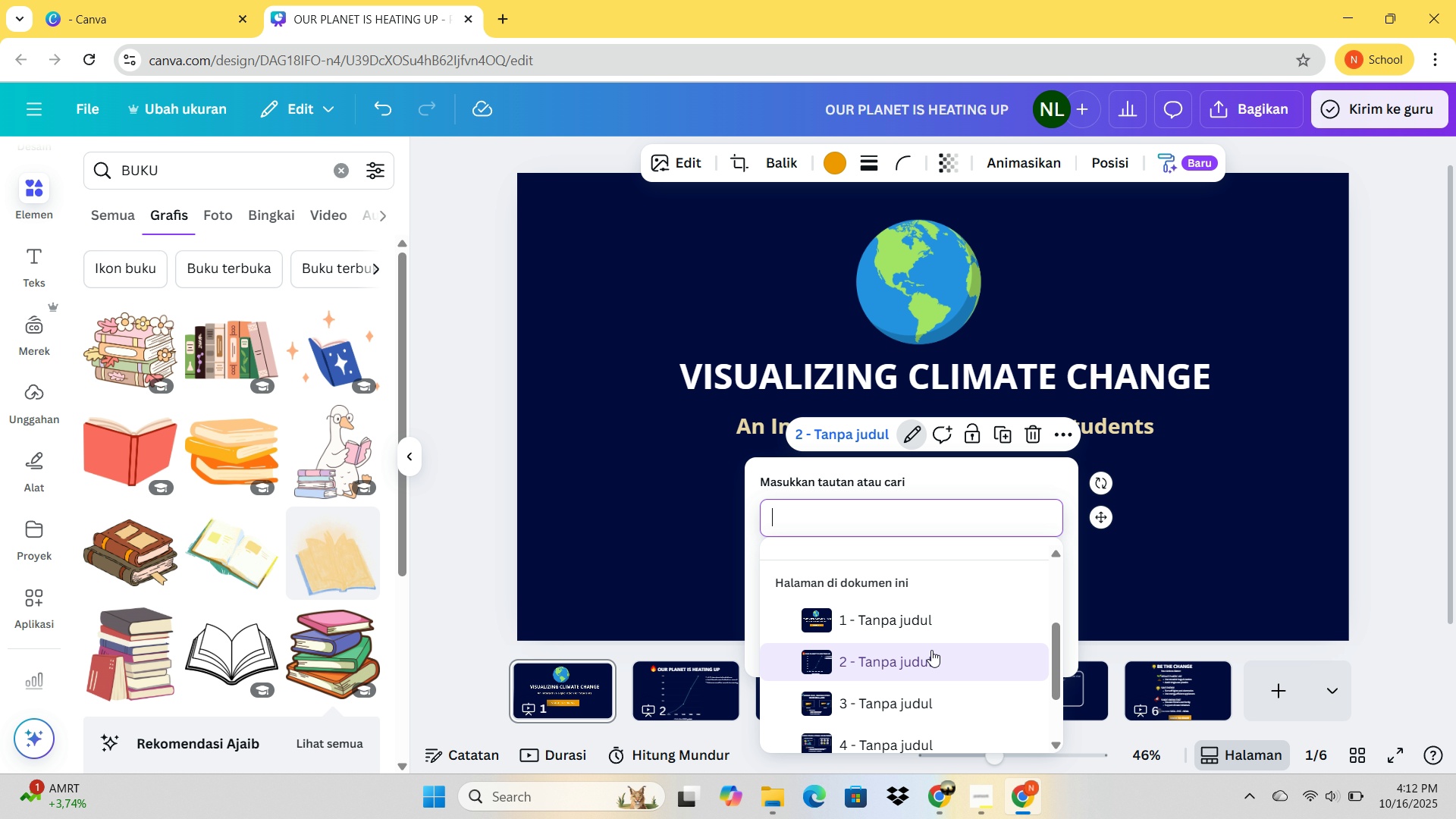 
left_click([931, 650])
 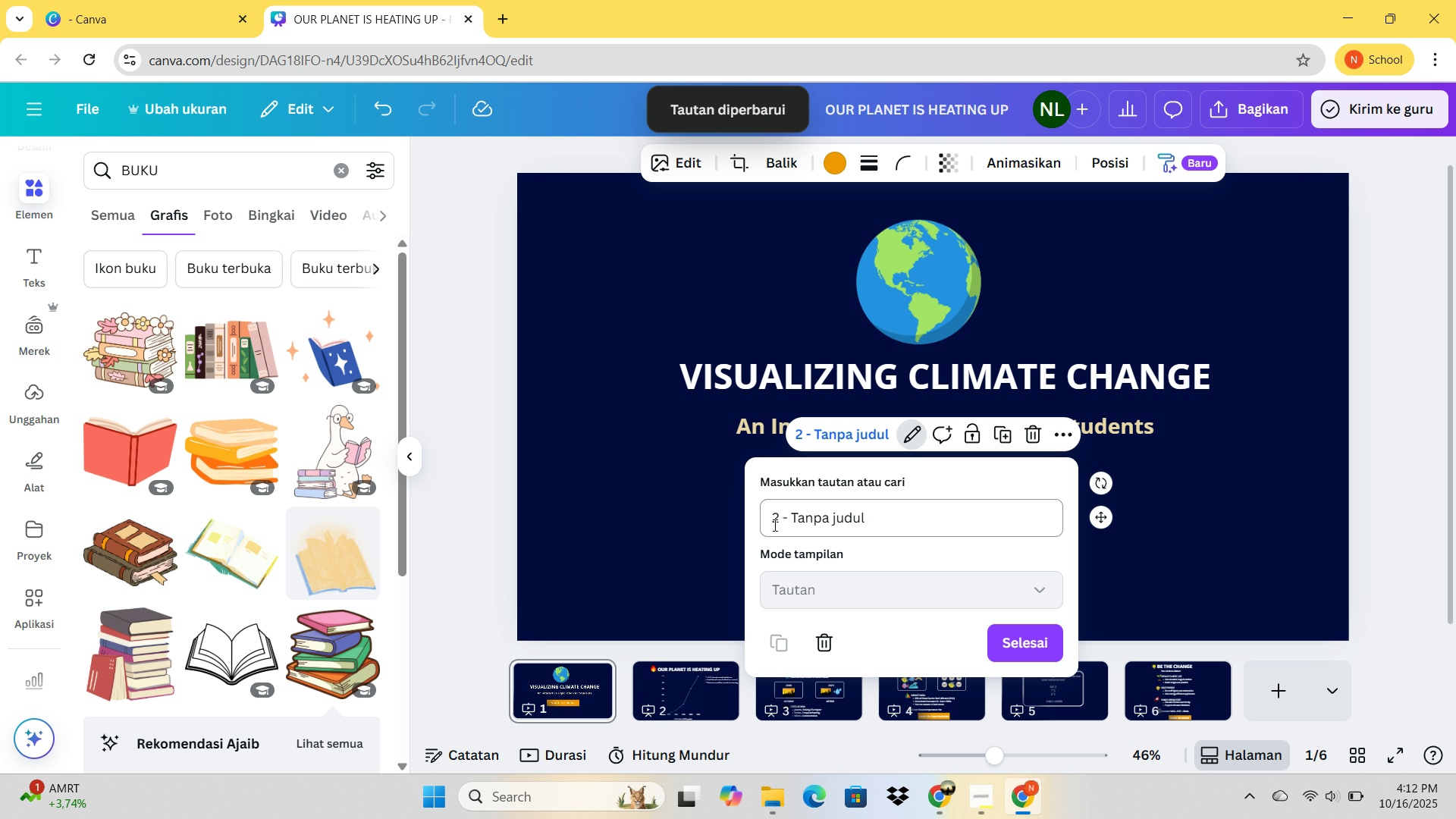 
left_click([768, 523])
 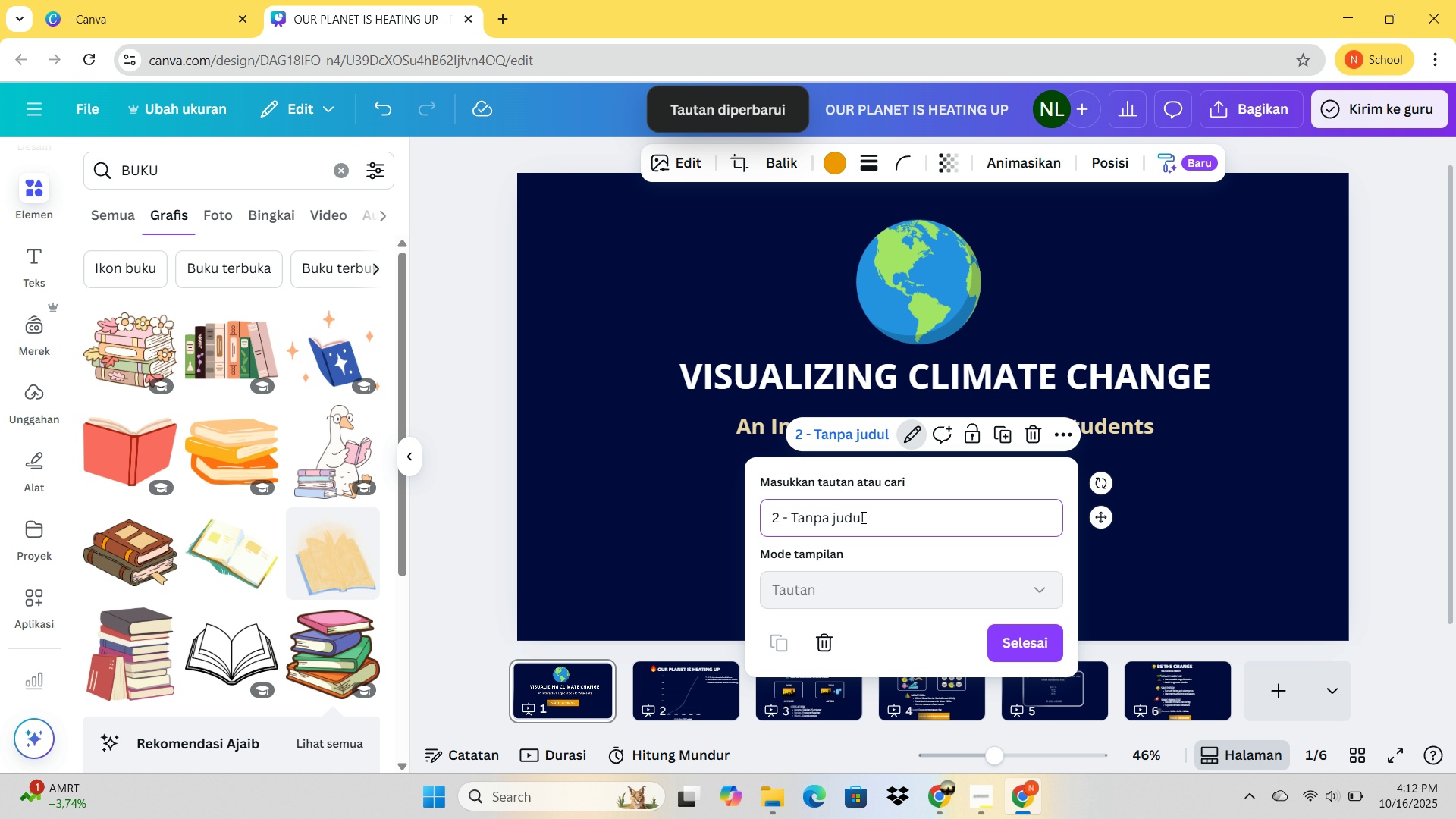 
left_click_drag(start_coordinate=[862, 517], to_coordinate=[849, 517])
 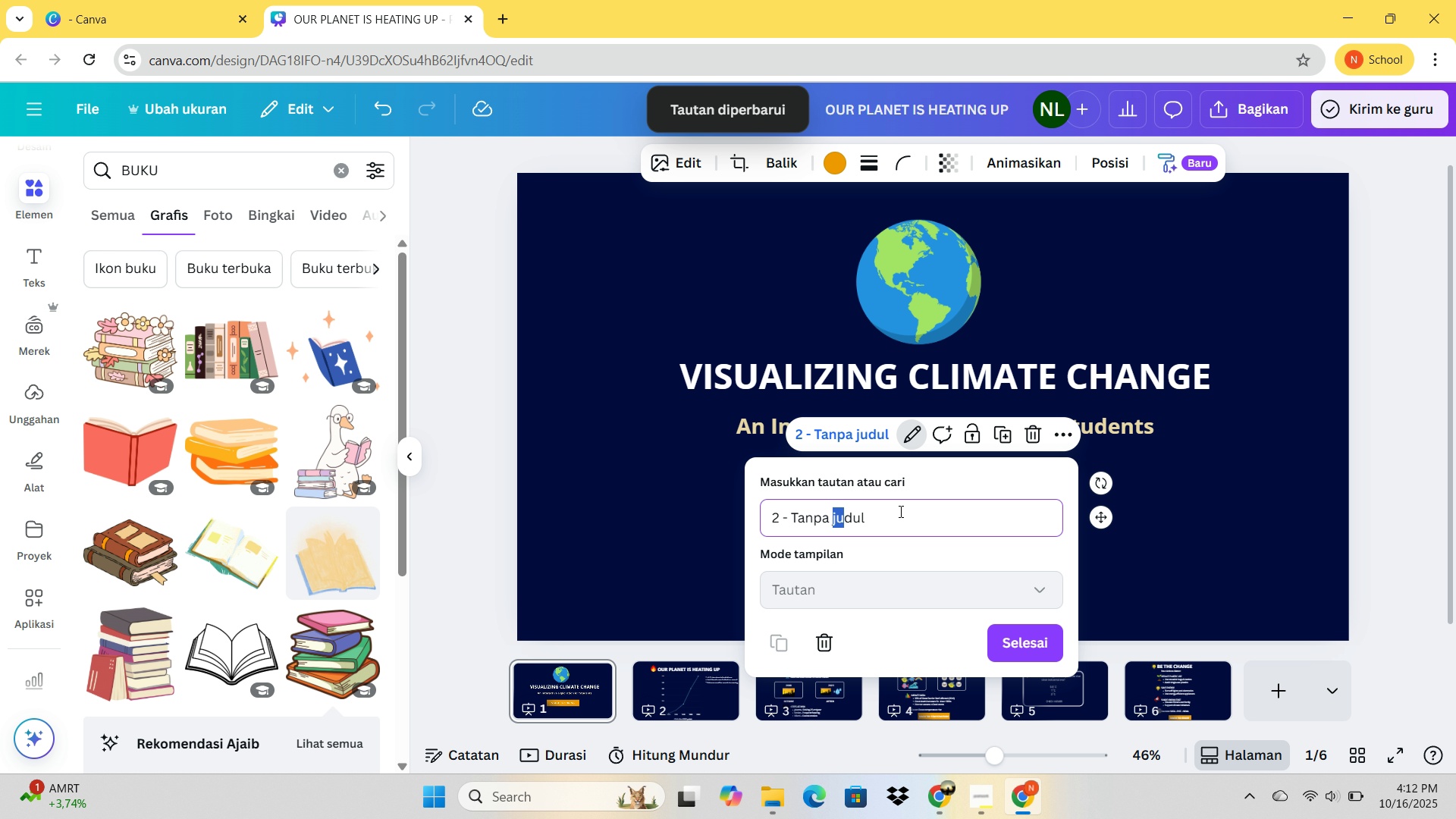 
left_click_drag(start_coordinate=[846, 517], to_coordinate=[833, 517])
 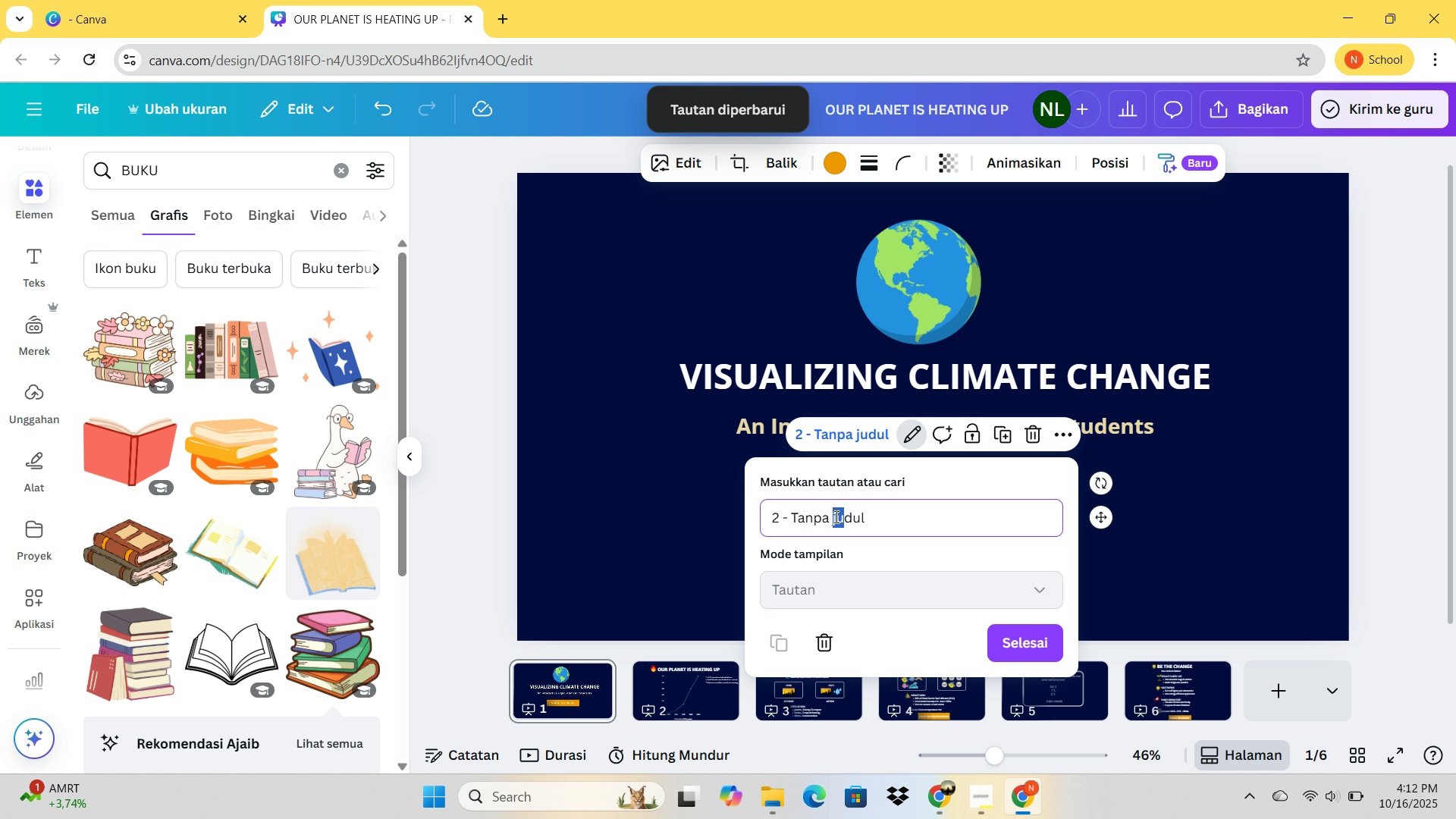 
triple_click([830, 517])
 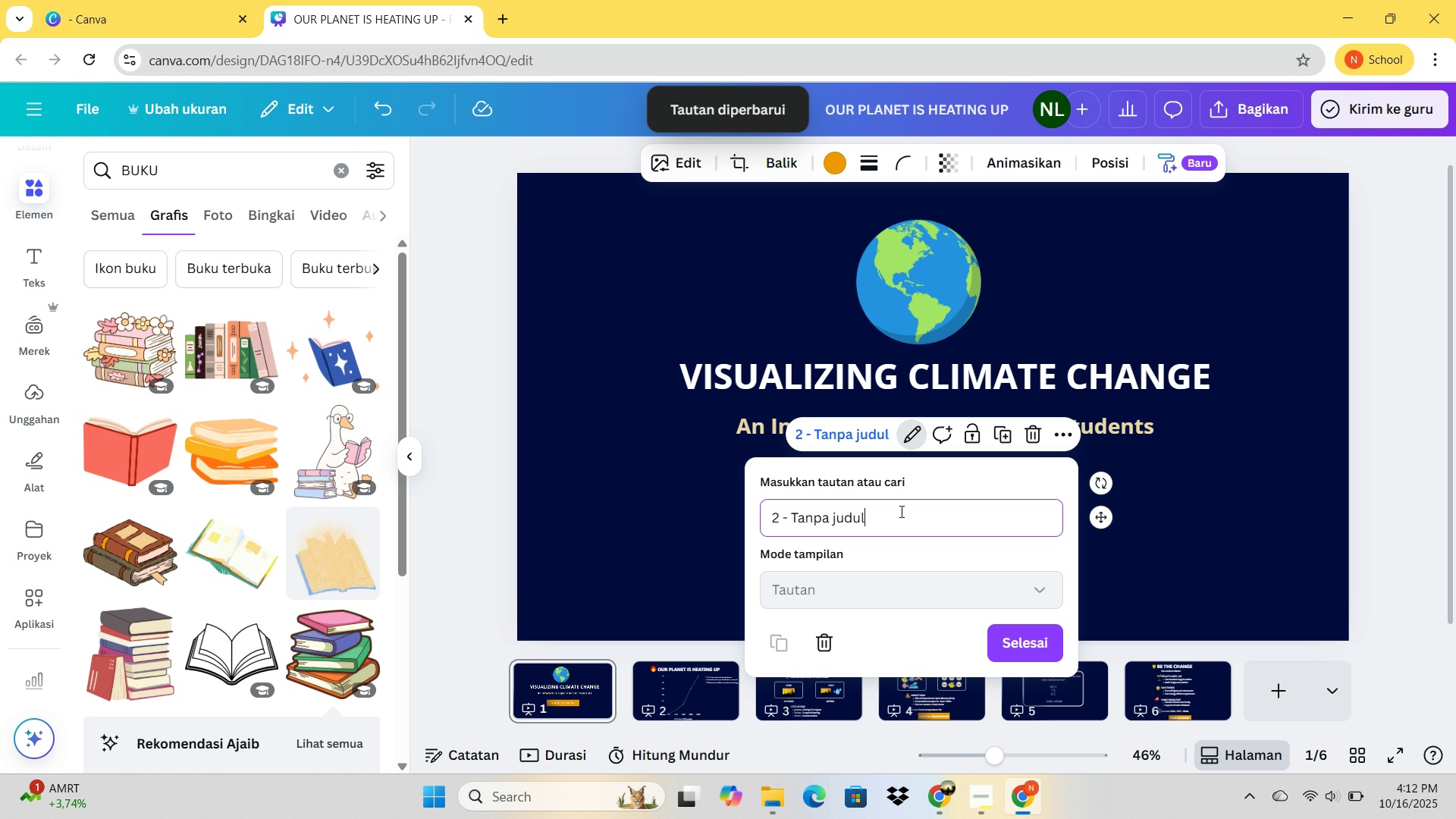 
triple_click([900, 511])
 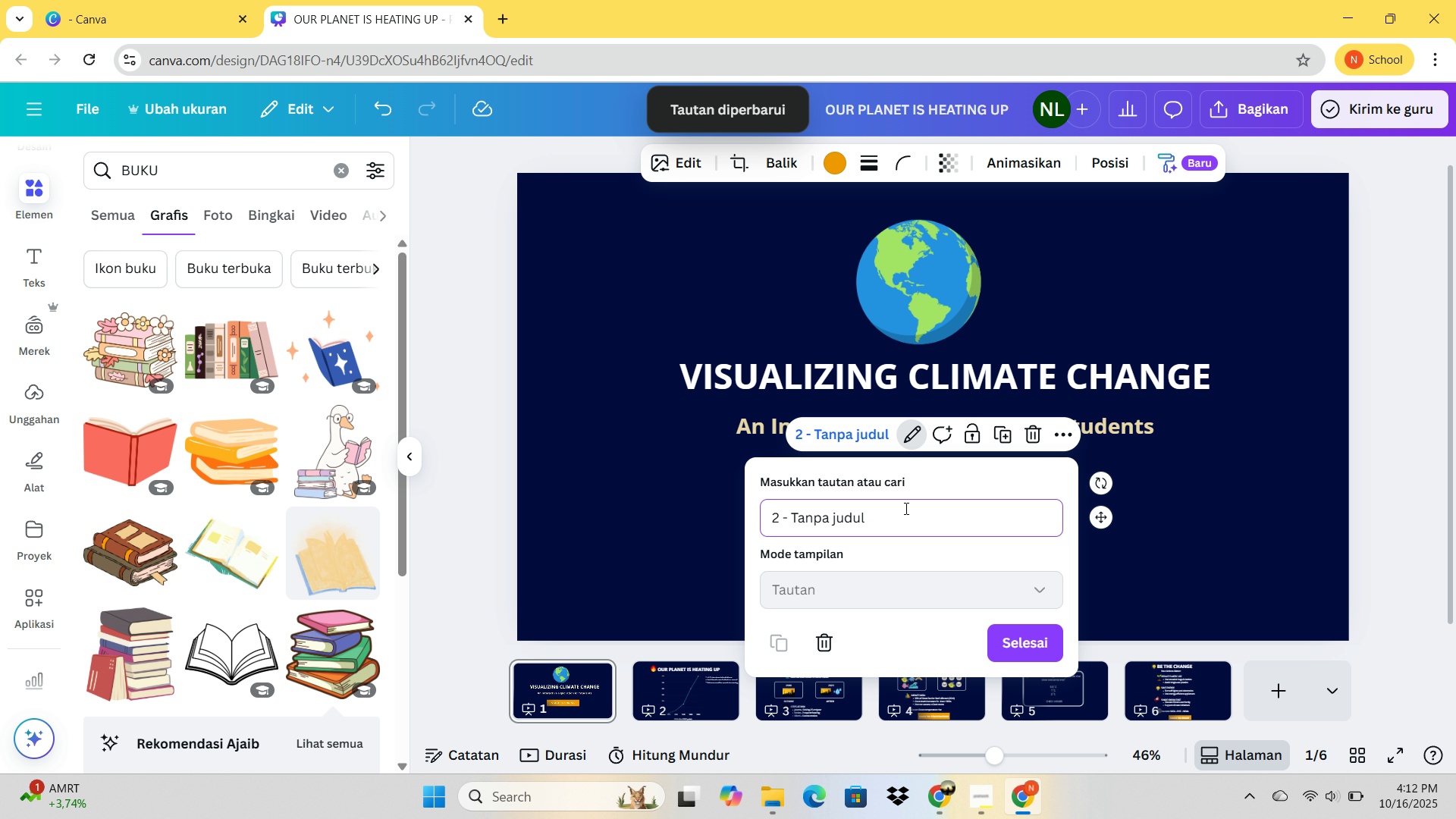 
type( SLIDE)
 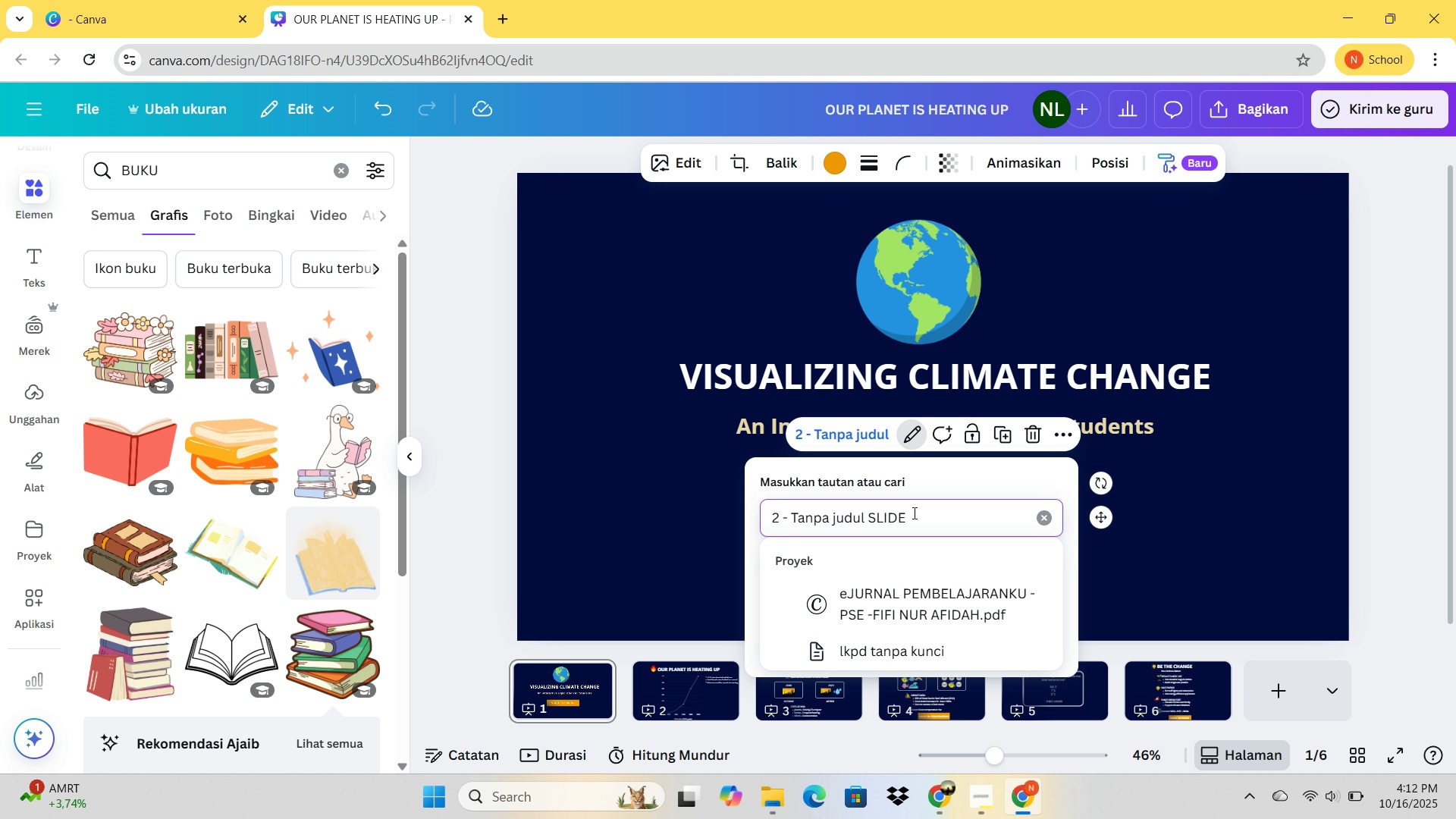 
hold_key(key=Backspace, duration=0.67)
 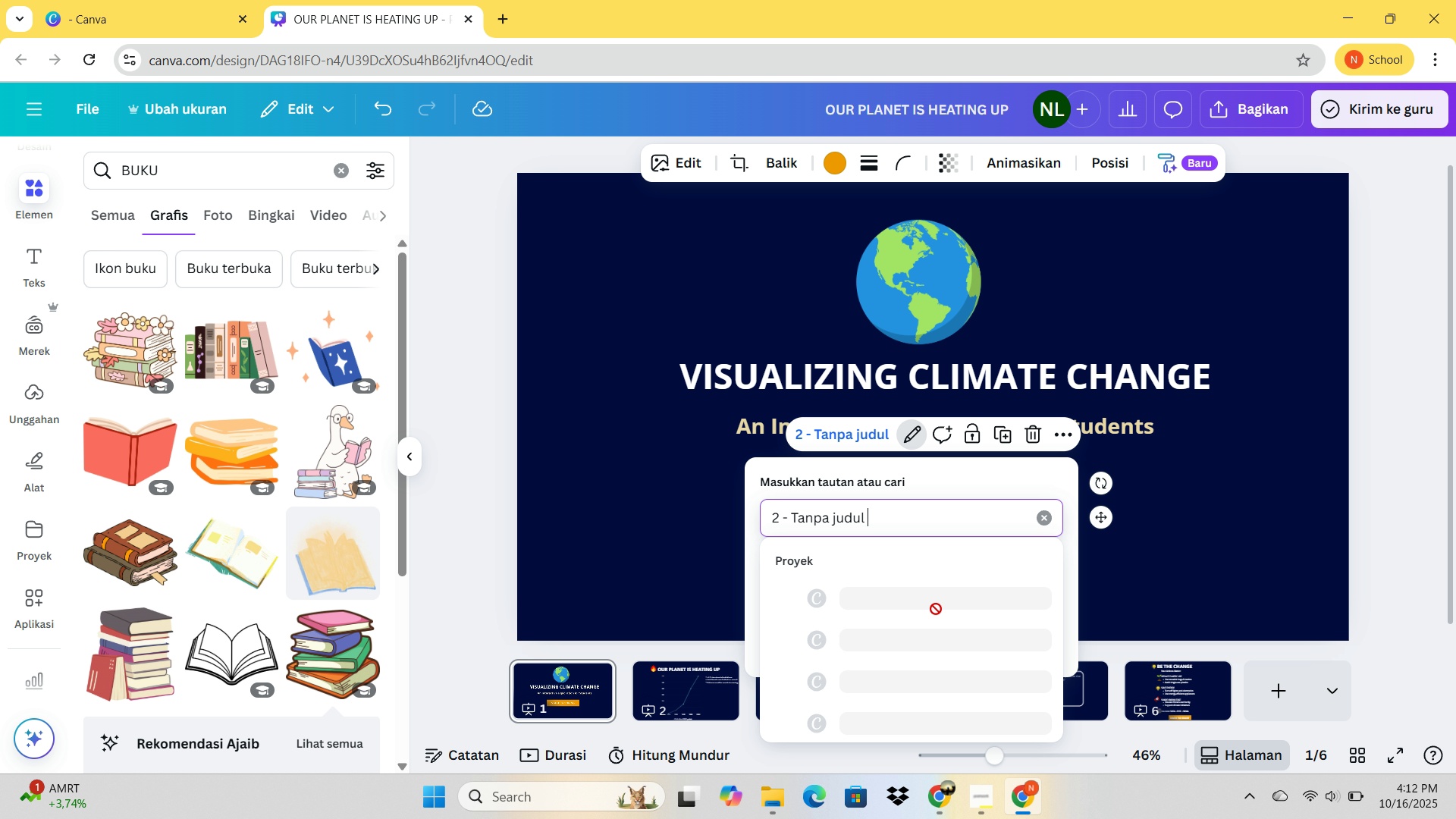 
scroll: coordinate [936, 607], scroll_direction: down, amount: 4.0
 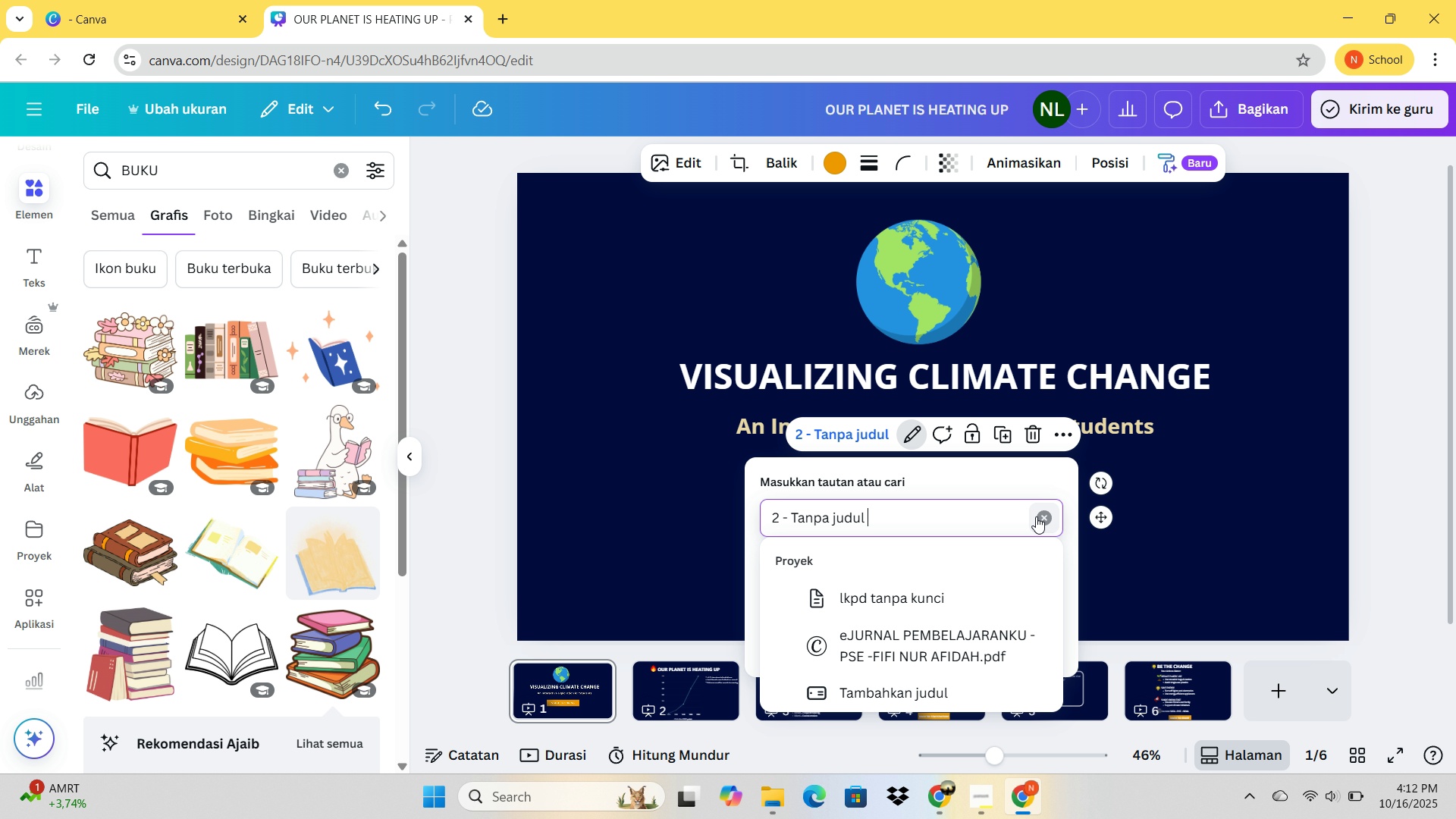 
left_click([1042, 516])
 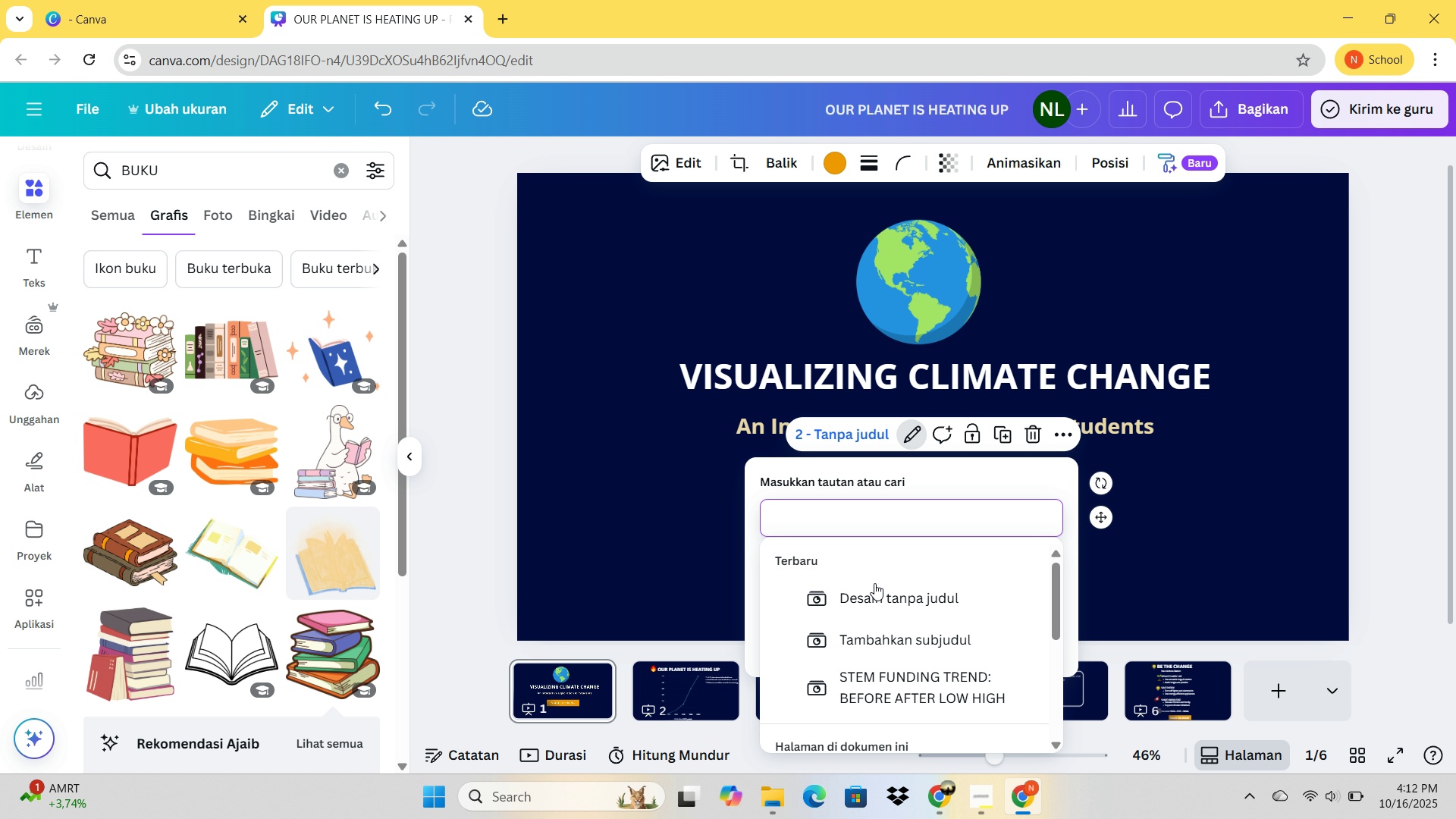 
scroll: coordinate [900, 621], scroll_direction: down, amount: 3.0
 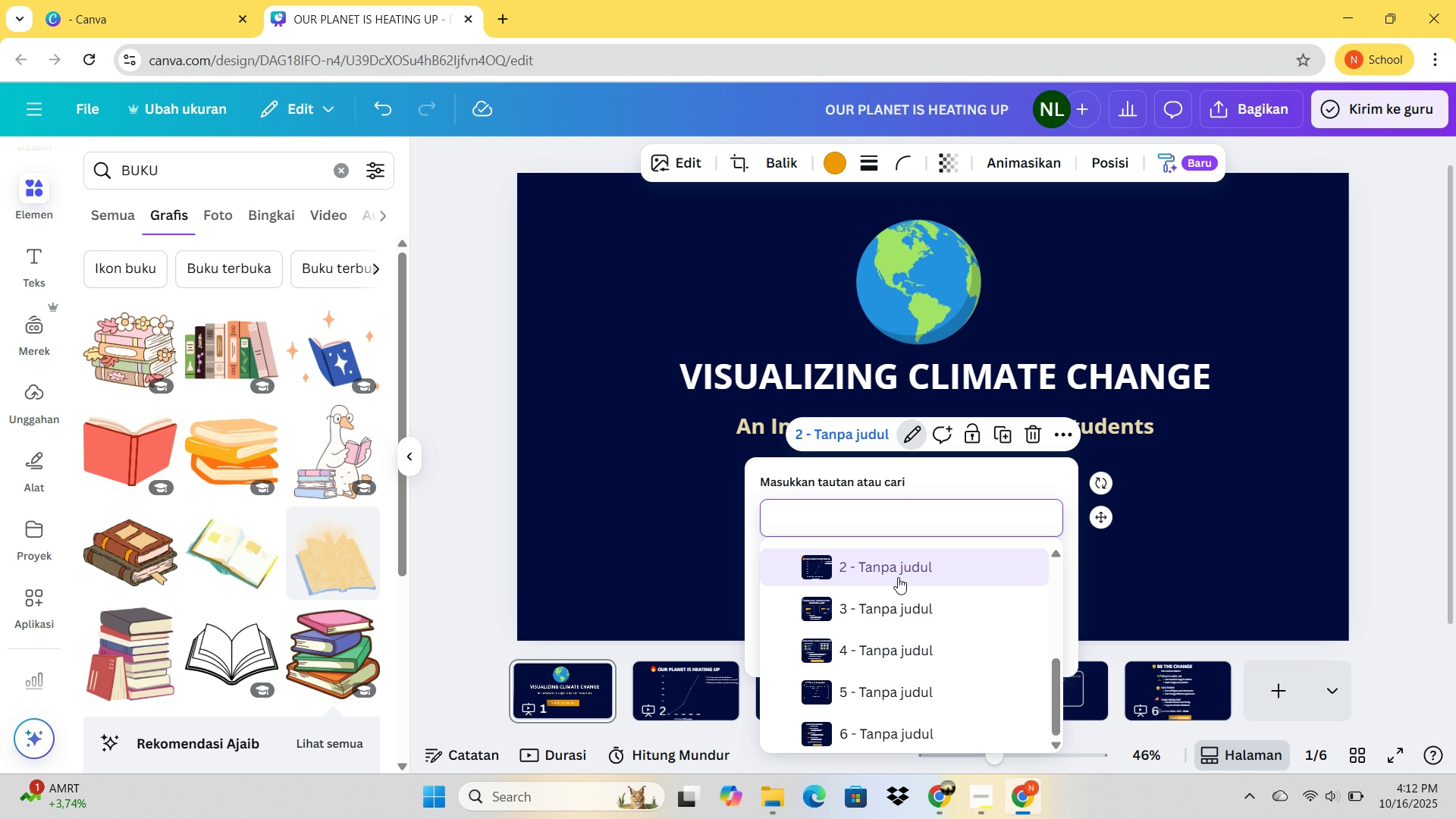 
left_click([899, 573])
 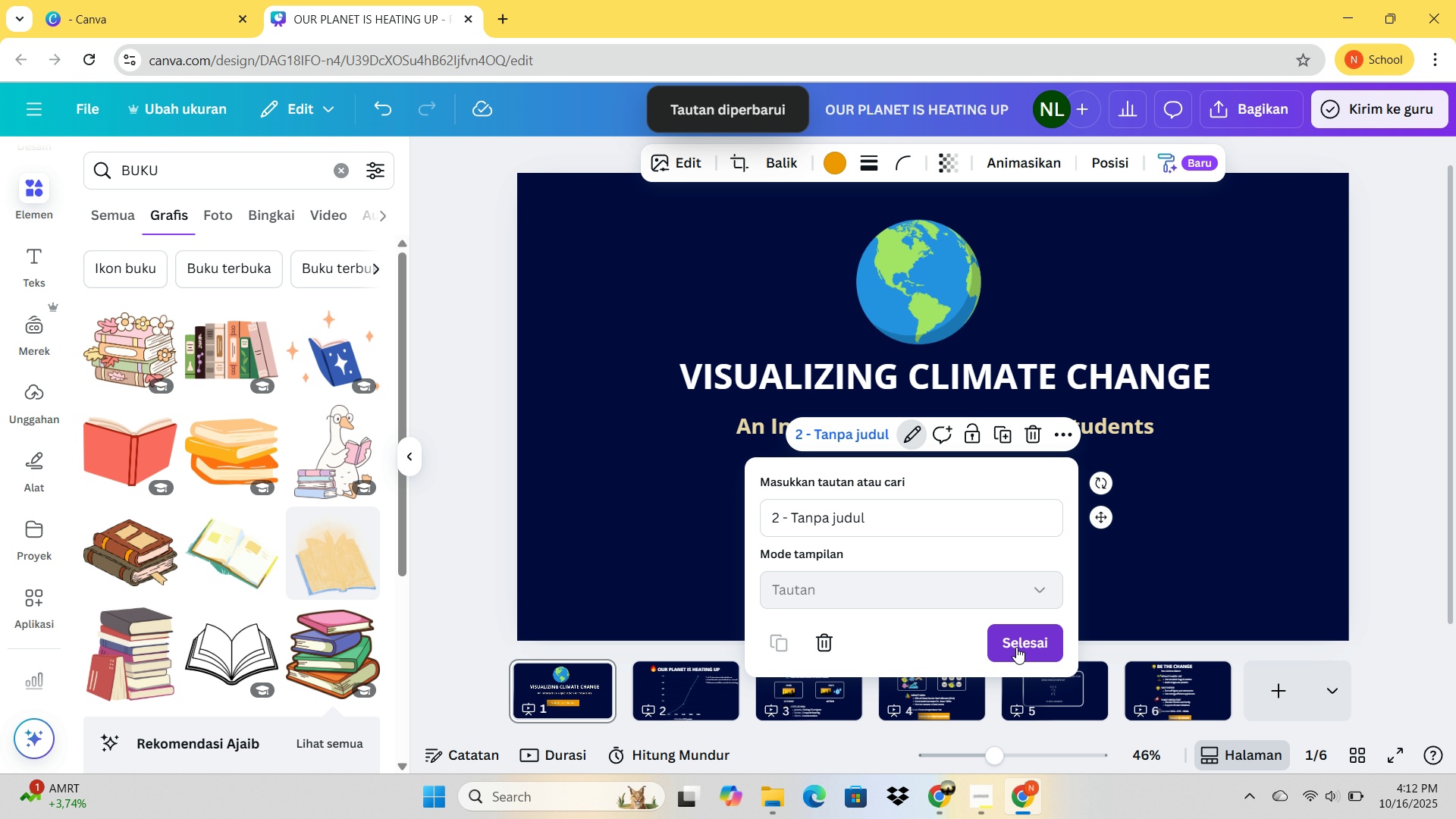 
left_click([1016, 647])
 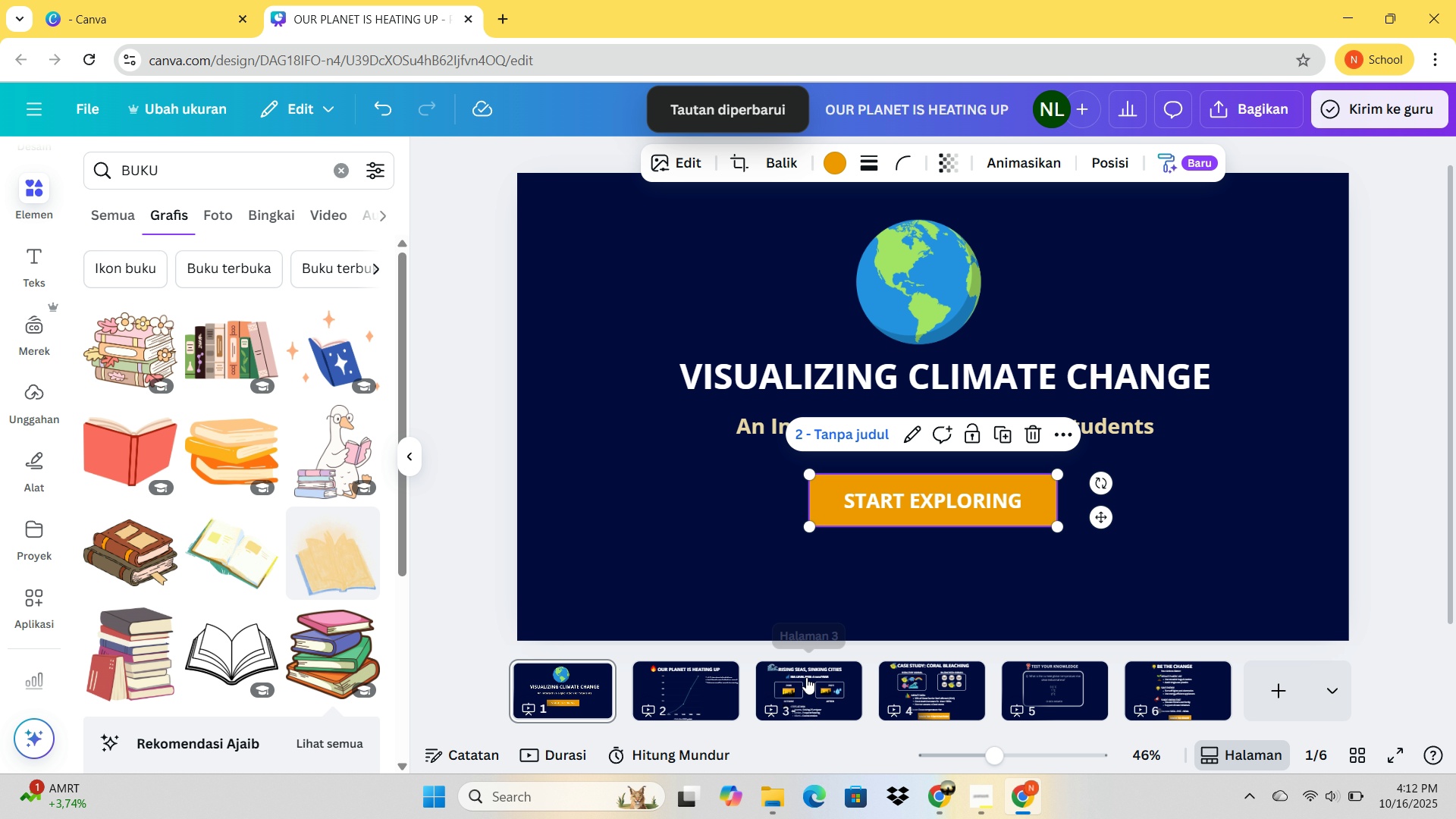 
left_click([806, 677])
 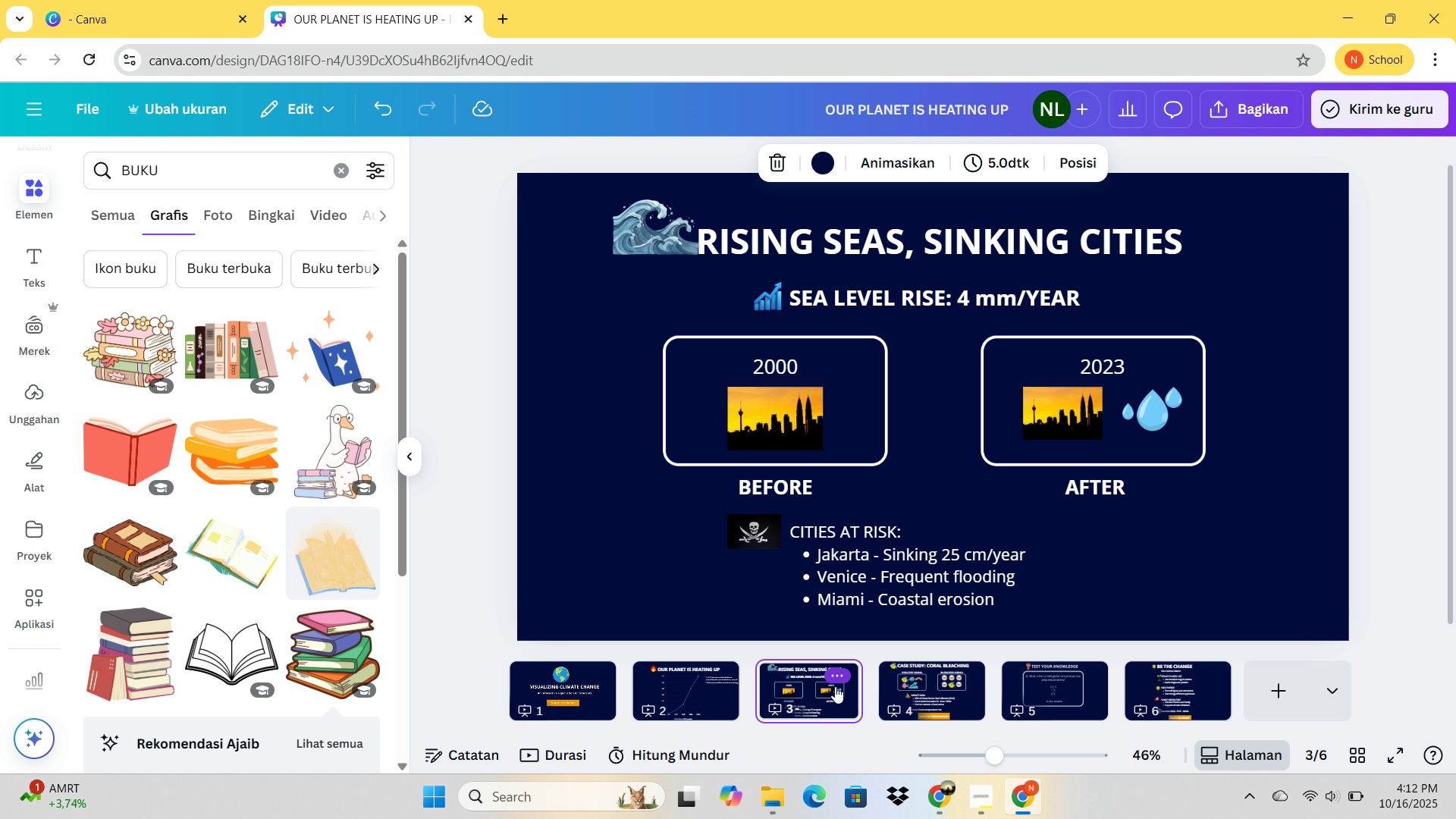 
left_click([663, 691])
 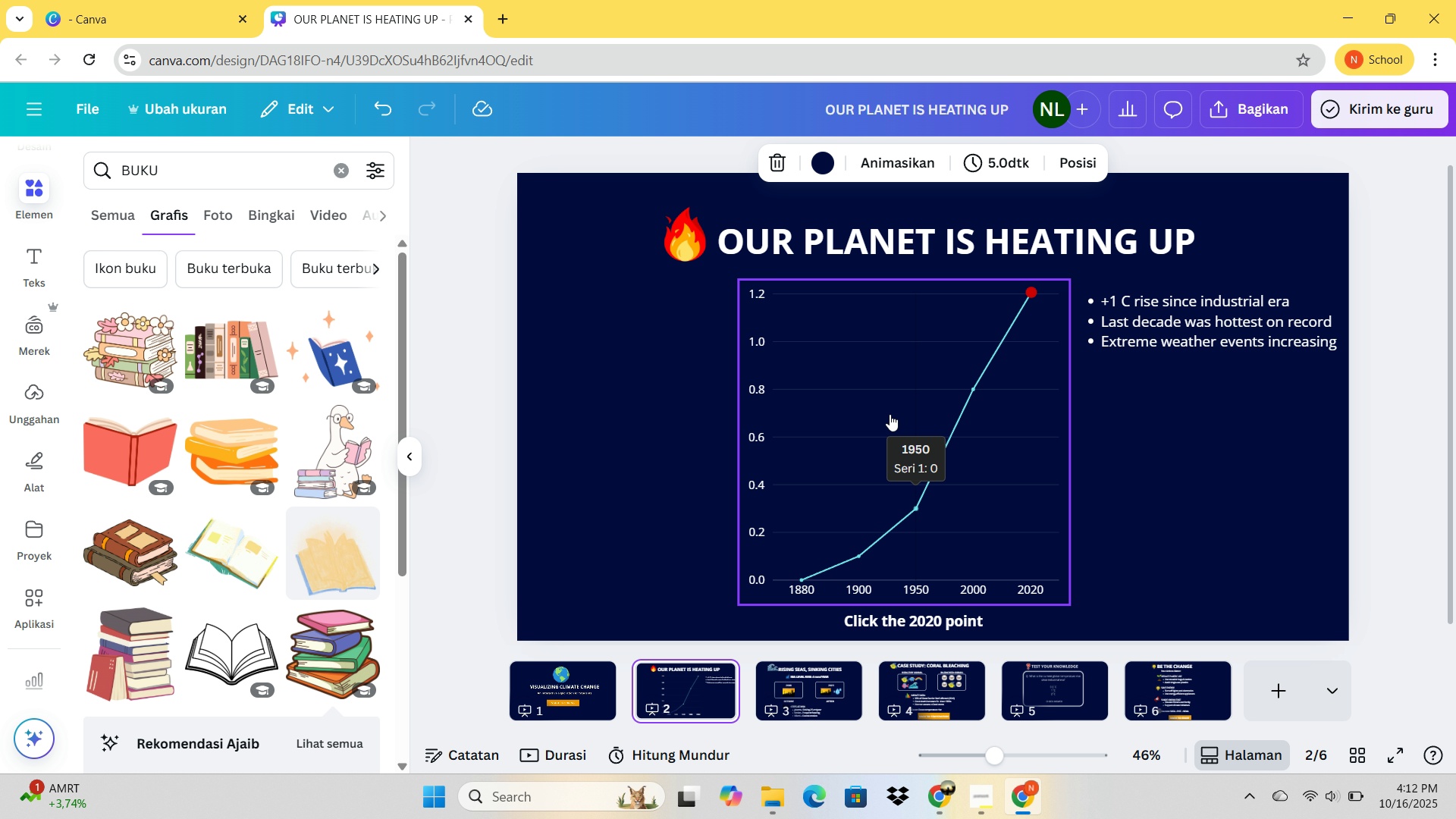 
mouse_move([1018, 336])
 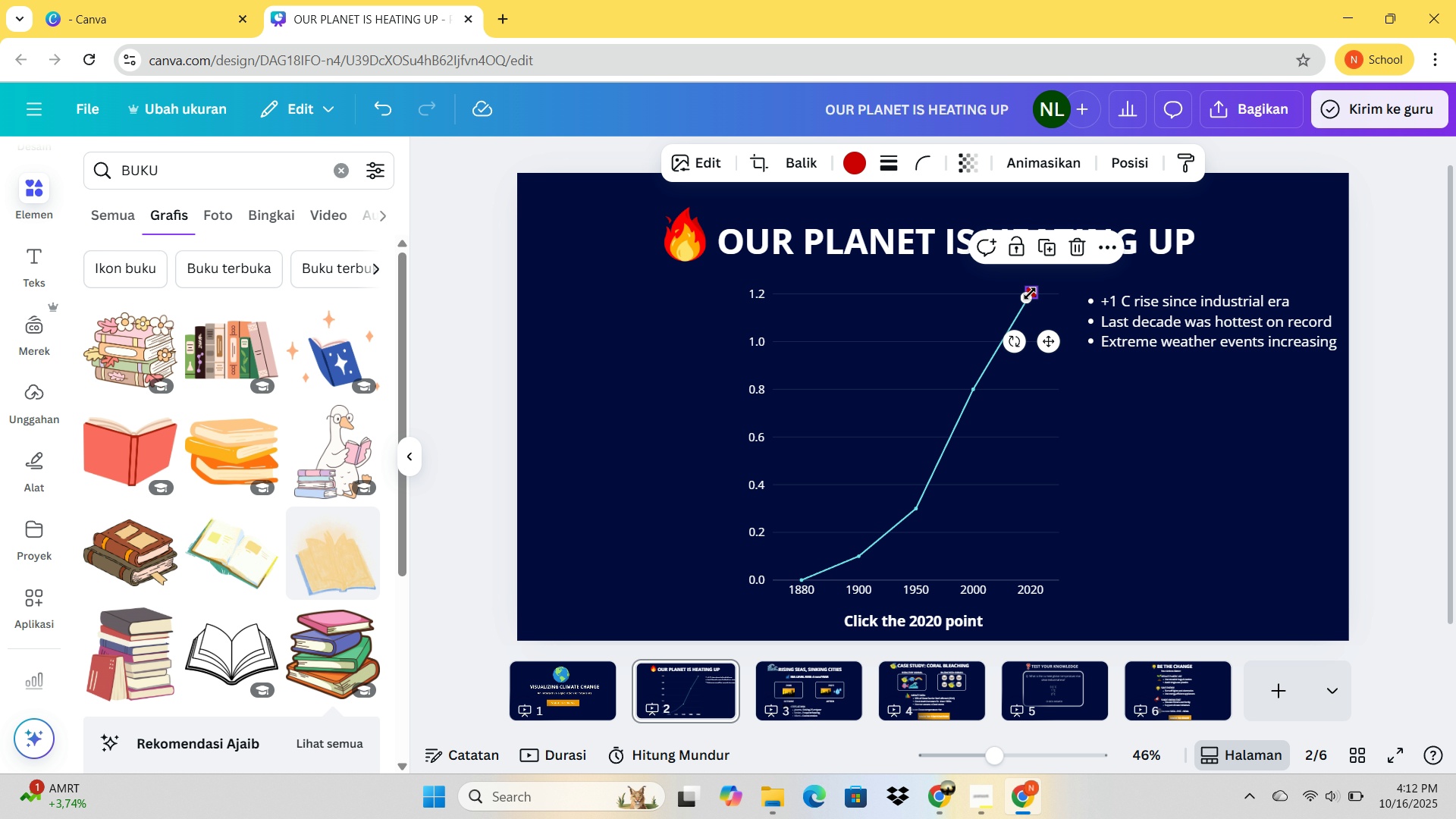 
double_click([1030, 293])
 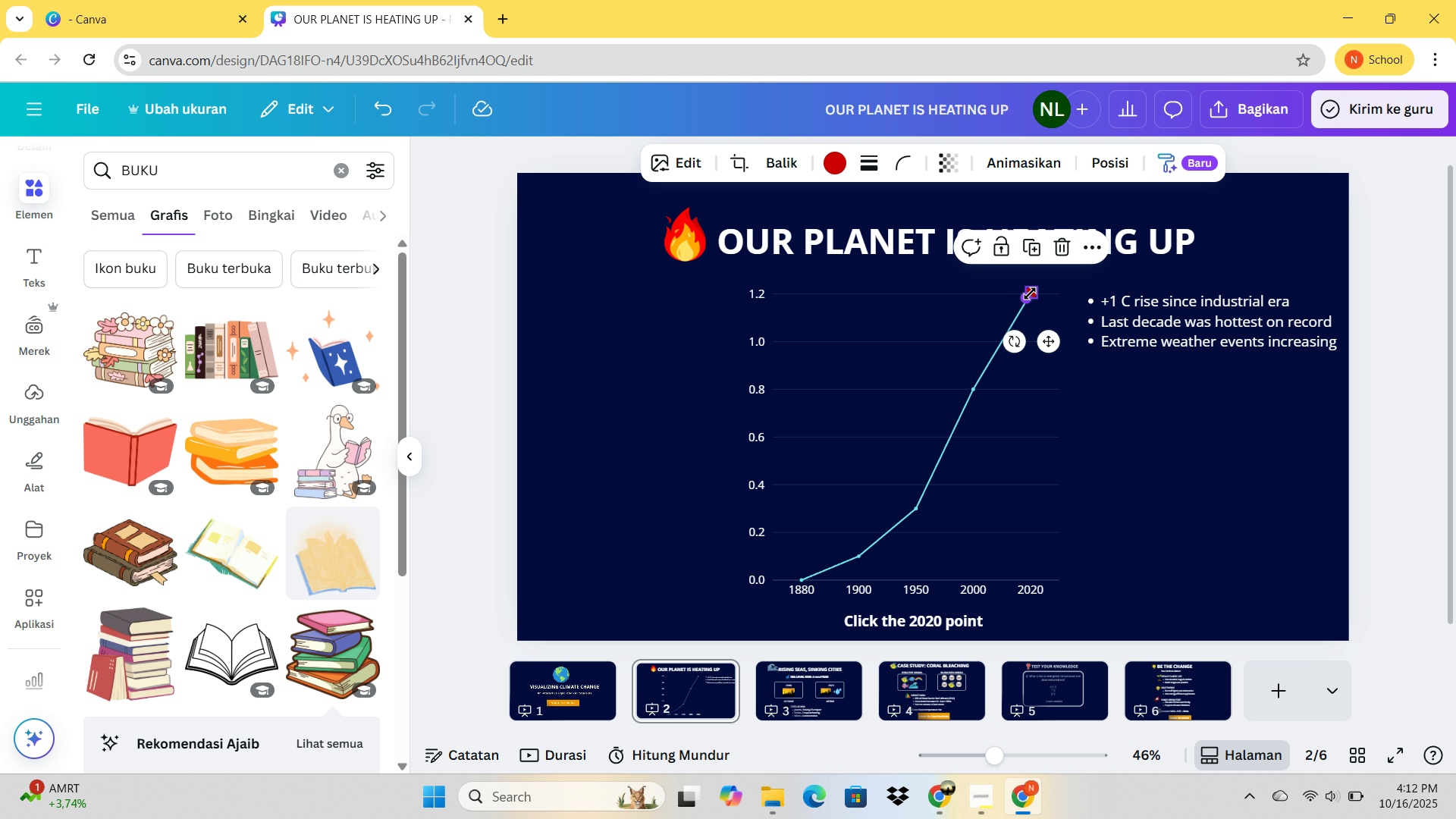 
double_click([1030, 293])
 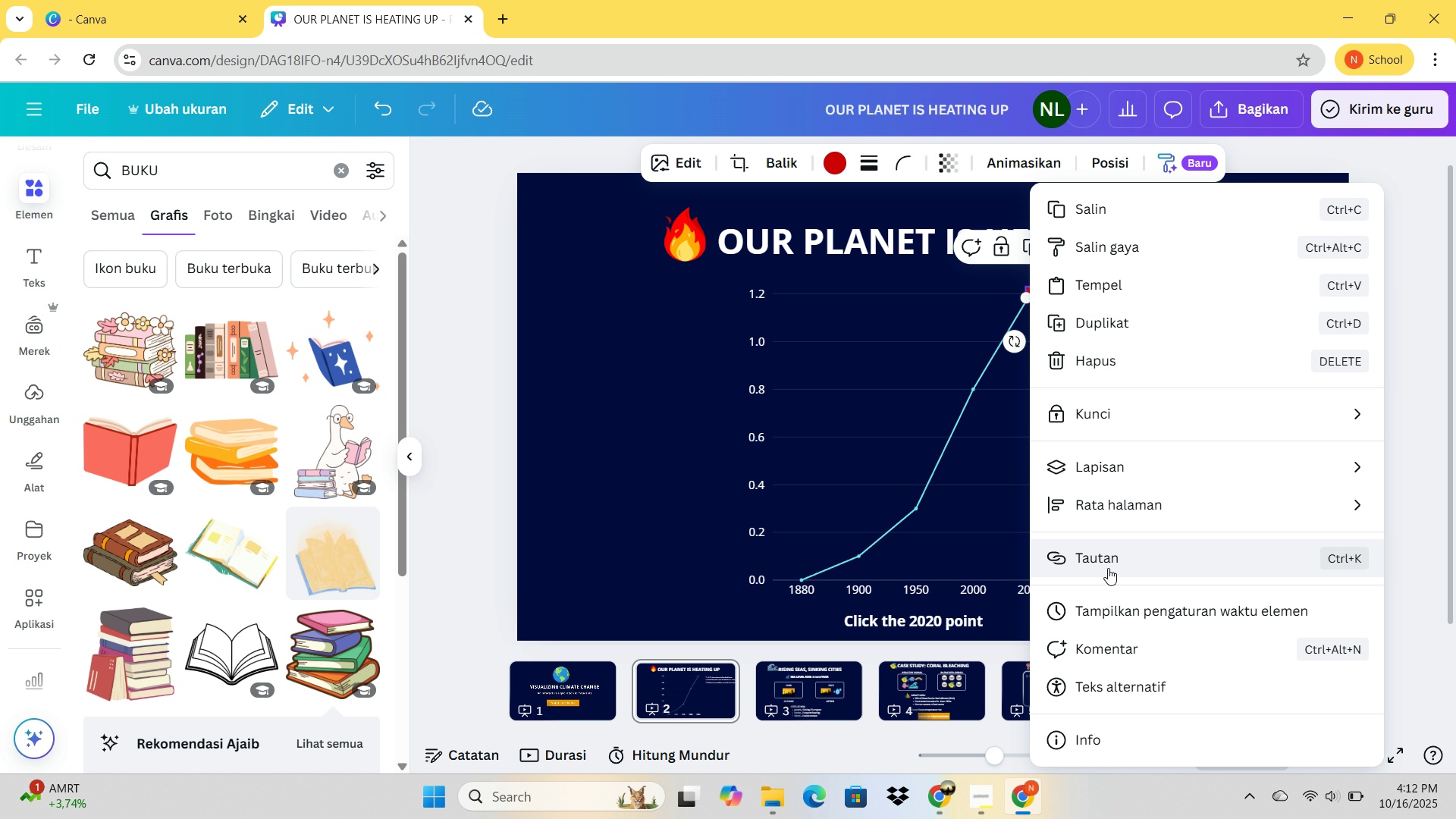 
left_click([1108, 568])
 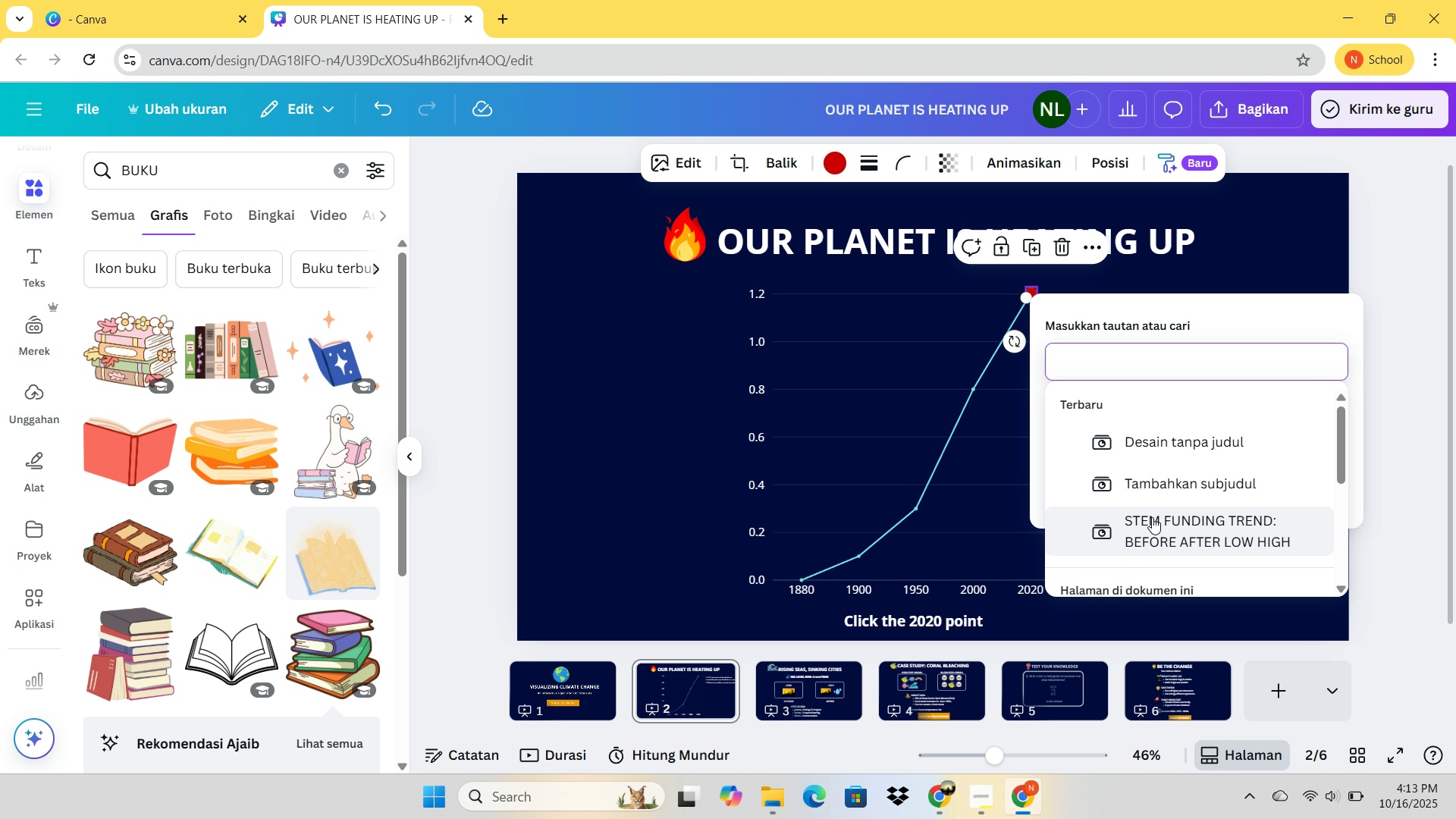 
scroll: coordinate [1135, 437], scroll_direction: down, amount: 4.0
 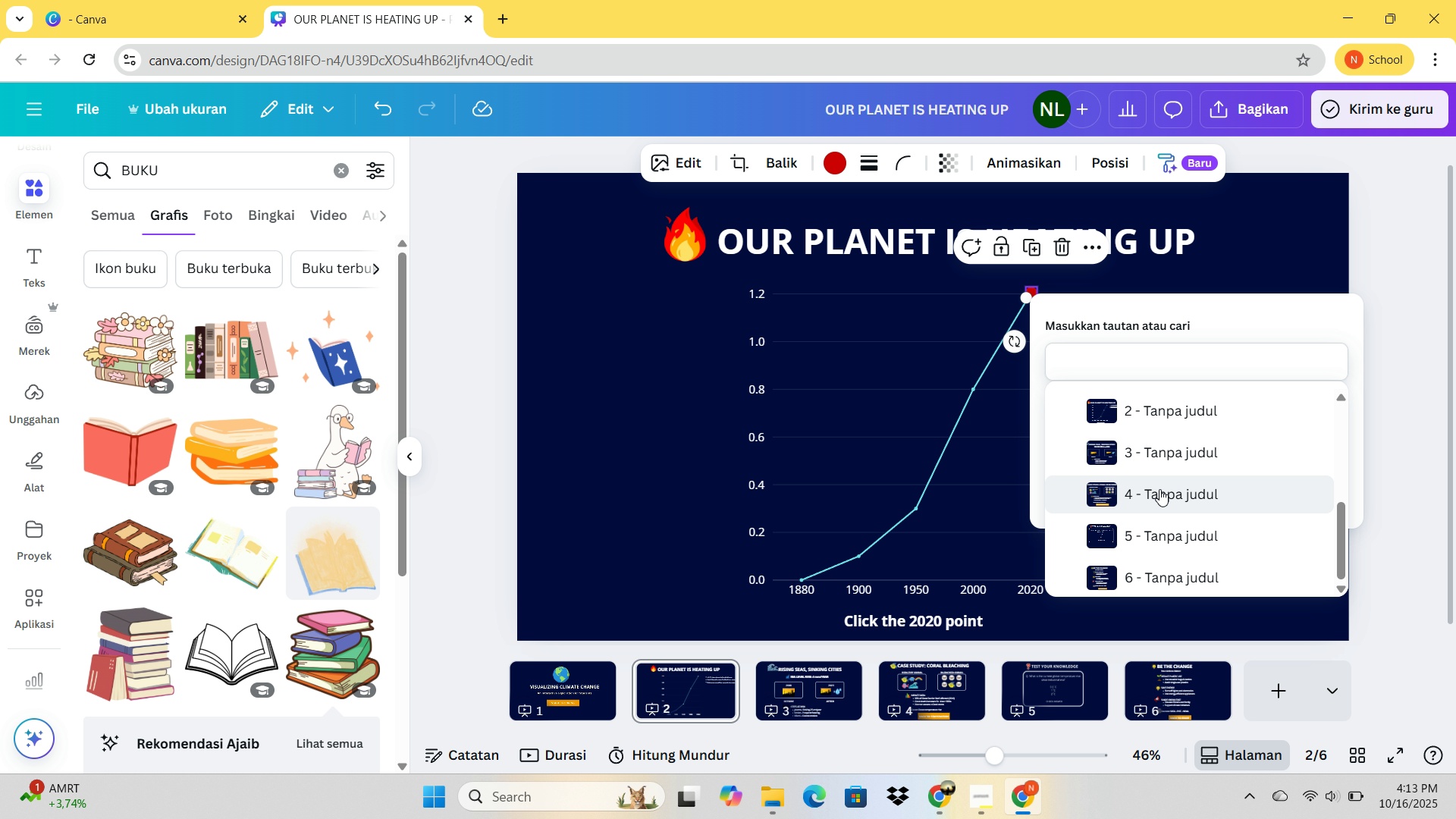 
left_click([1159, 489])
 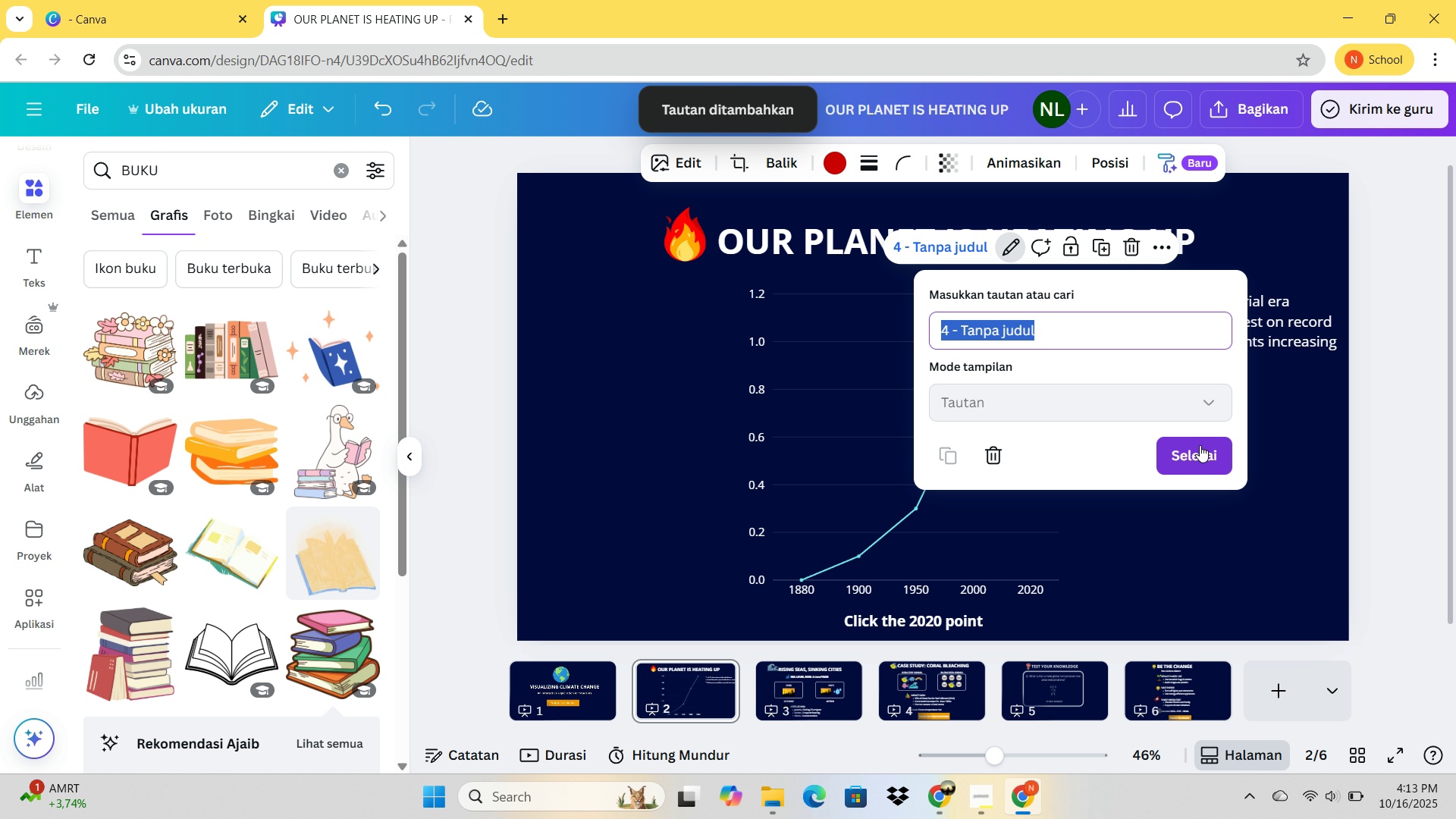 
type(HGF)
key(Backspace)
key(Backspace)
key(Backspace)
type(SLIDE 4)
 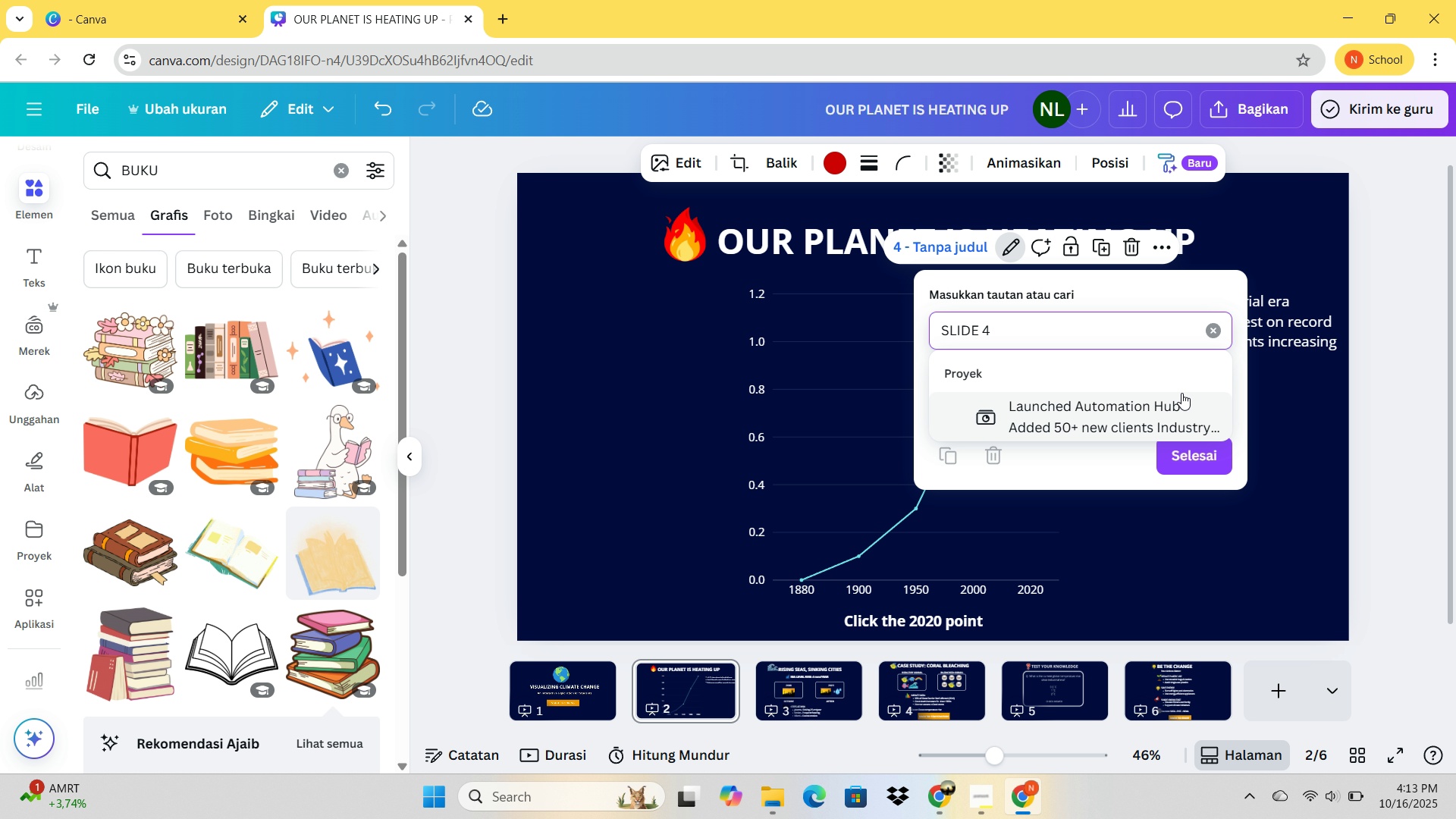 
scroll: coordinate [1189, 428], scroll_direction: down, amount: 3.0
 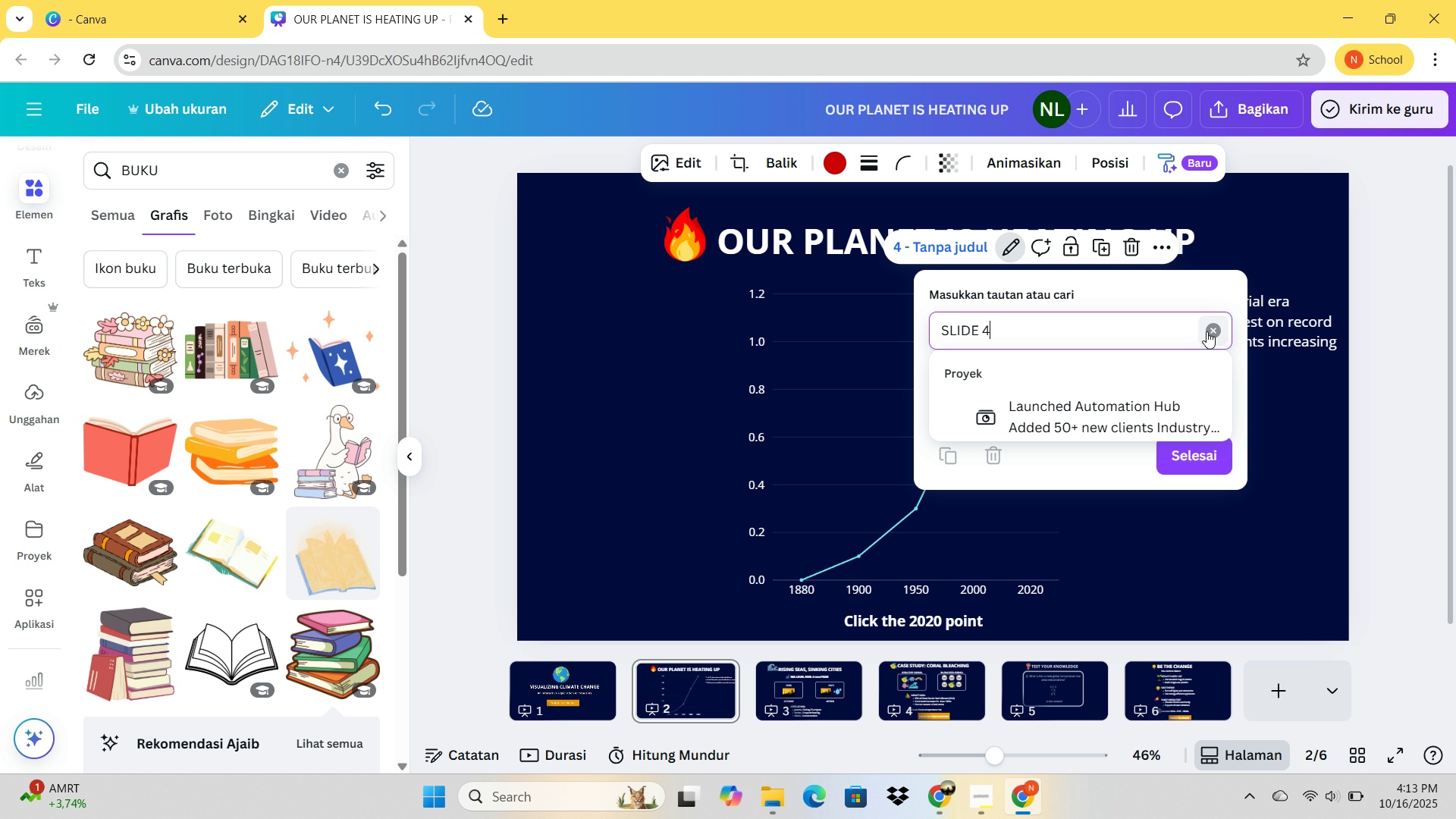 
left_click([1207, 331])
 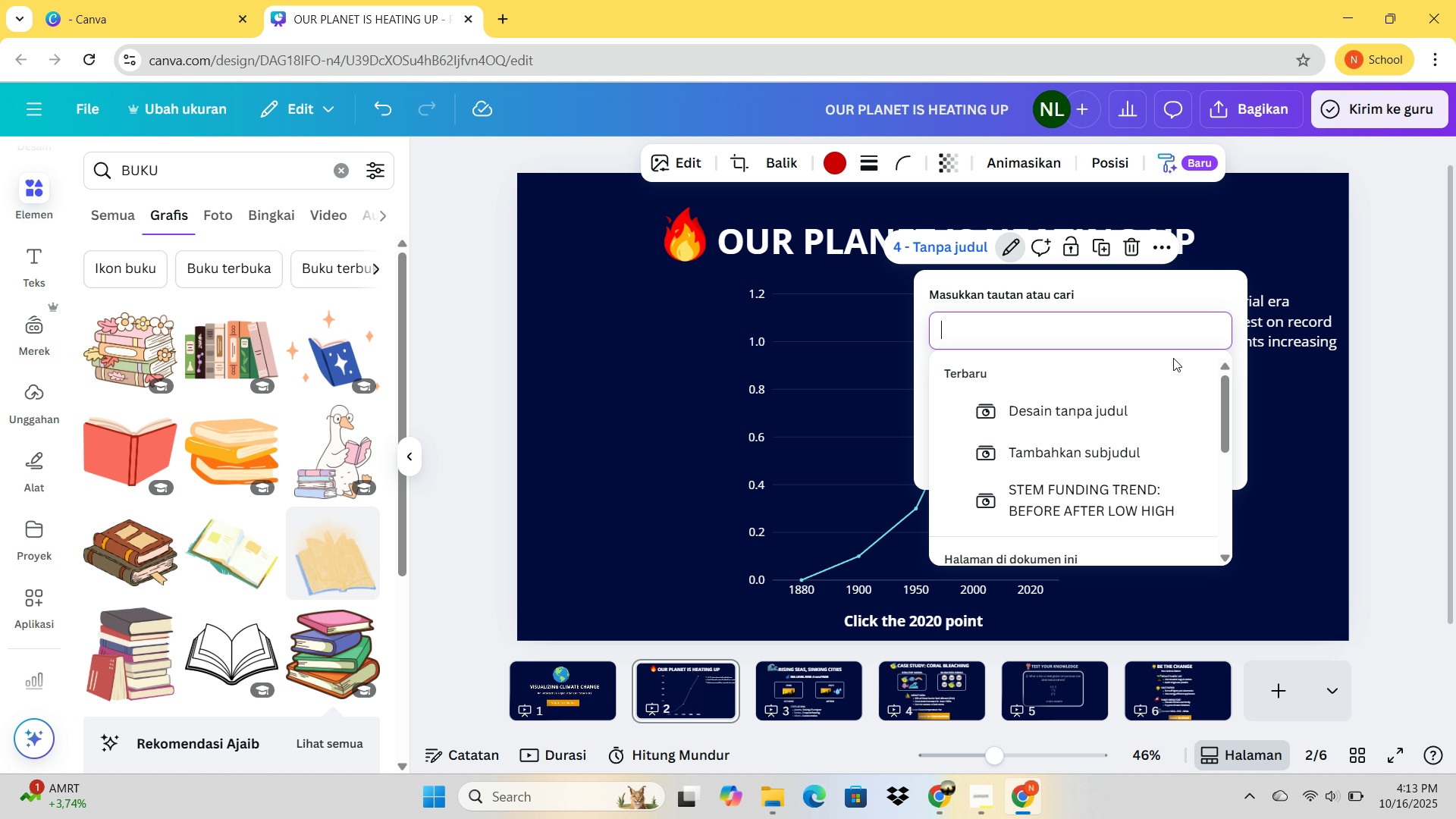 
scroll: coordinate [1137, 425], scroll_direction: down, amount: 5.0
 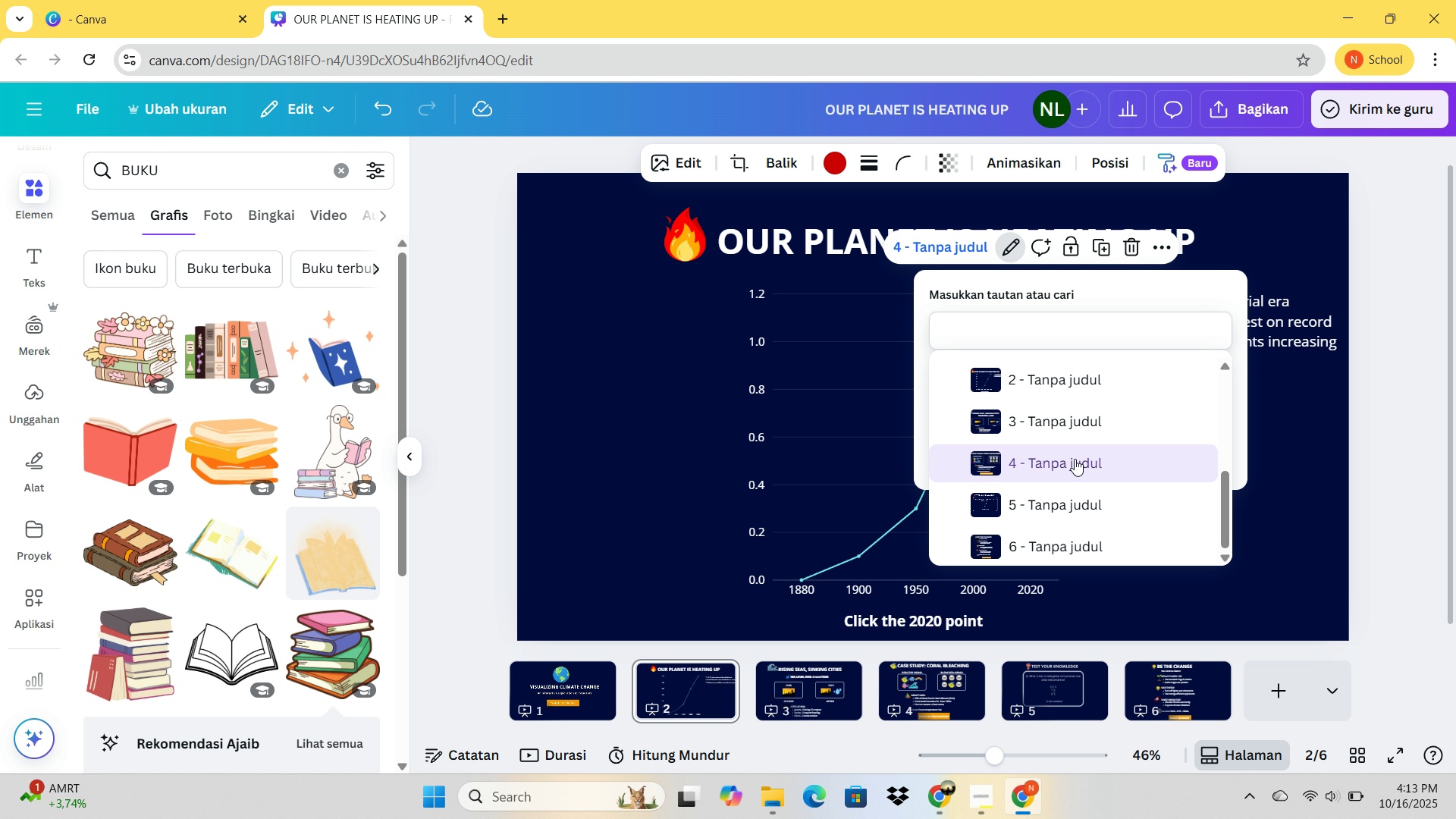 
left_click([1075, 459])
 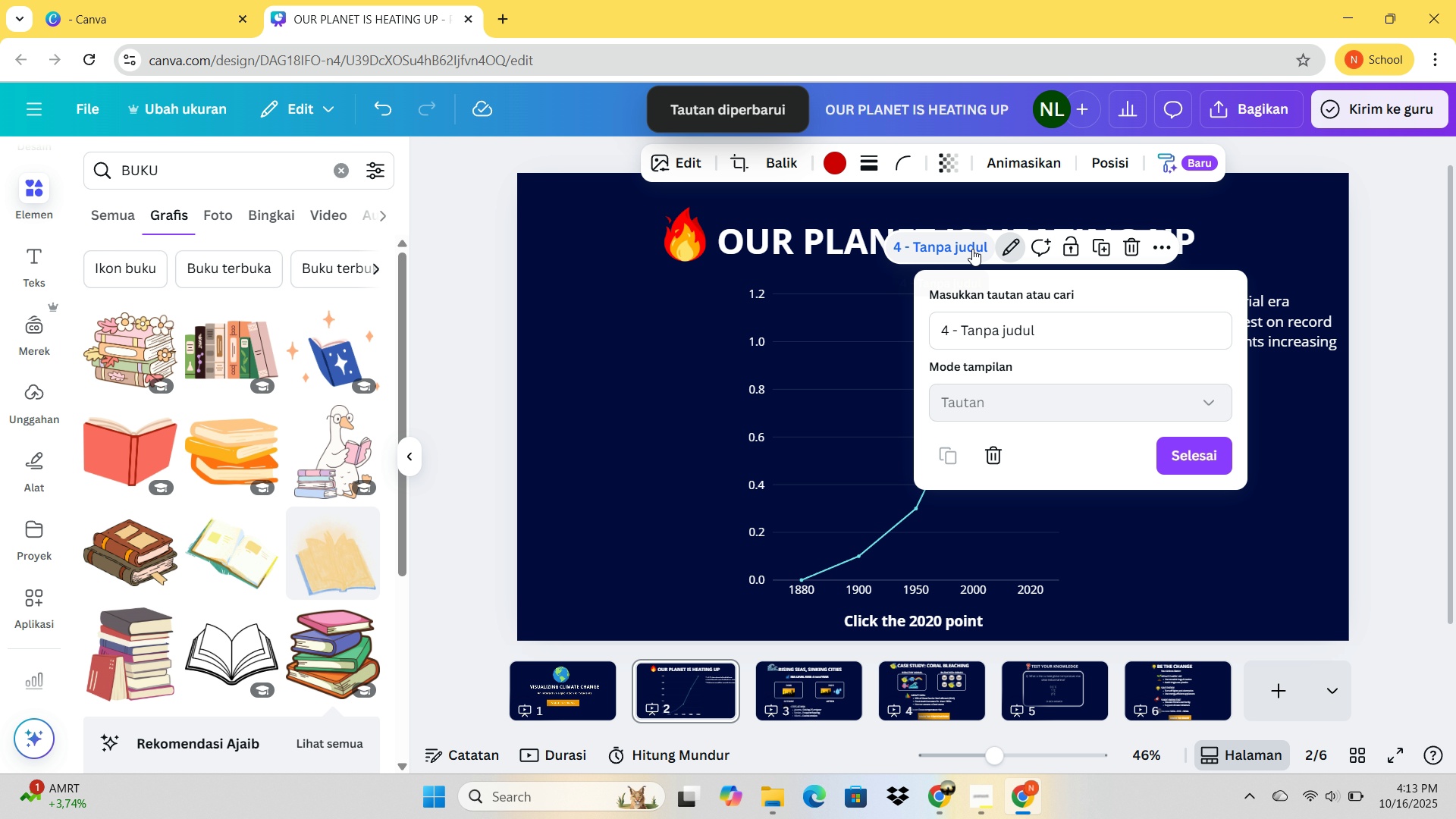 
left_click([972, 249])
 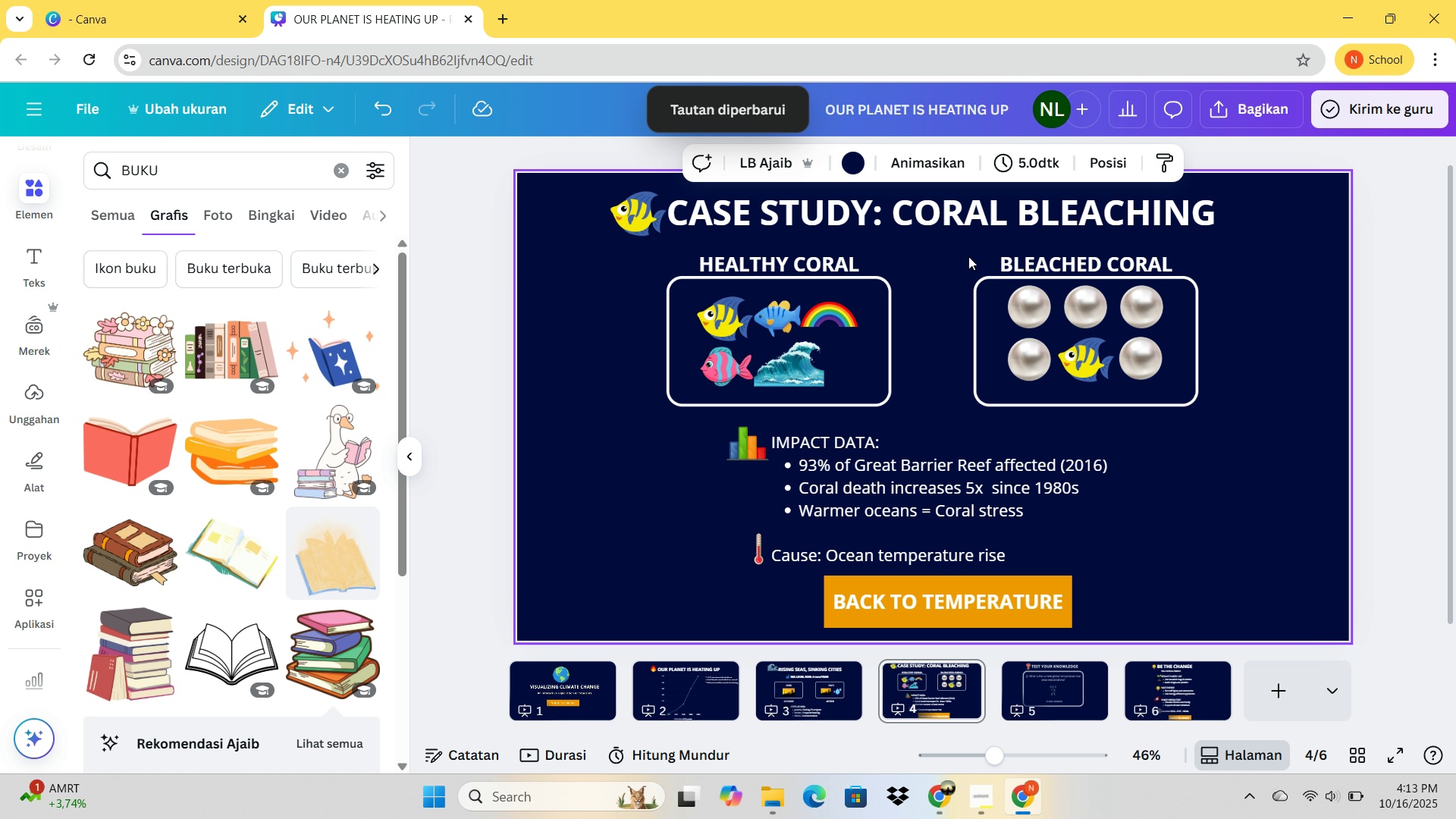 
double_click([972, 249])
 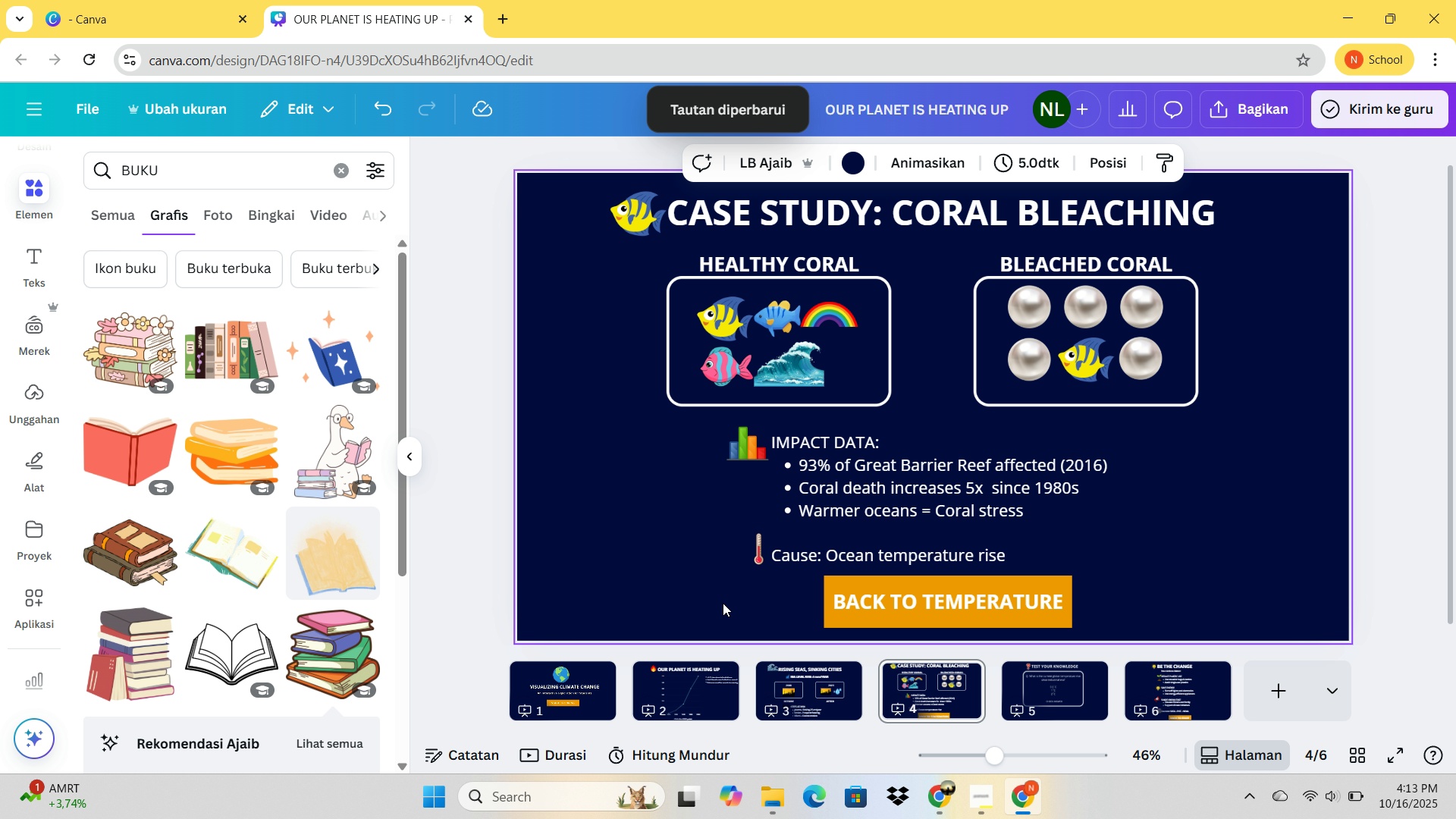 
left_click([687, 662])
 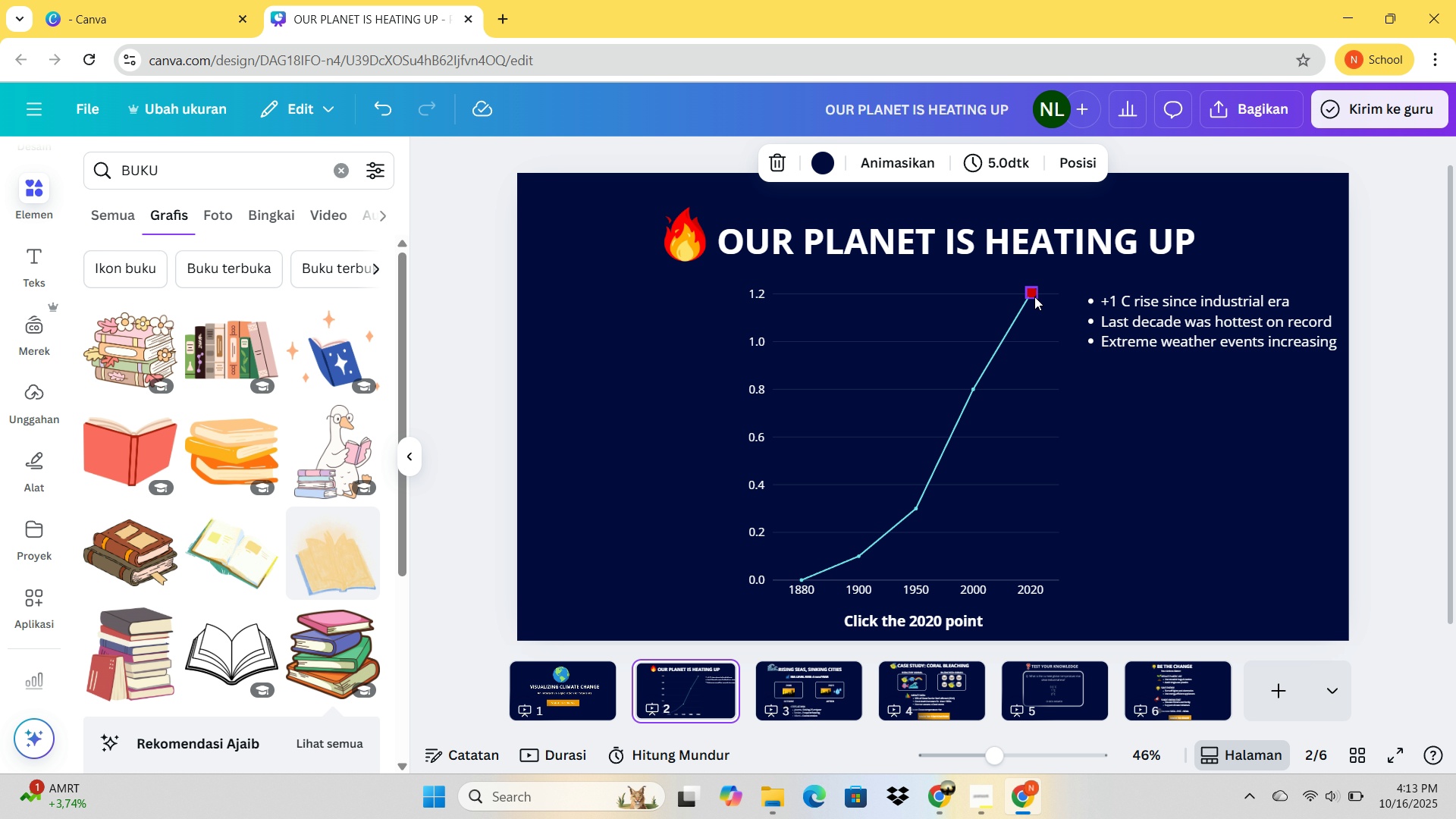 
left_click([1031, 293])
 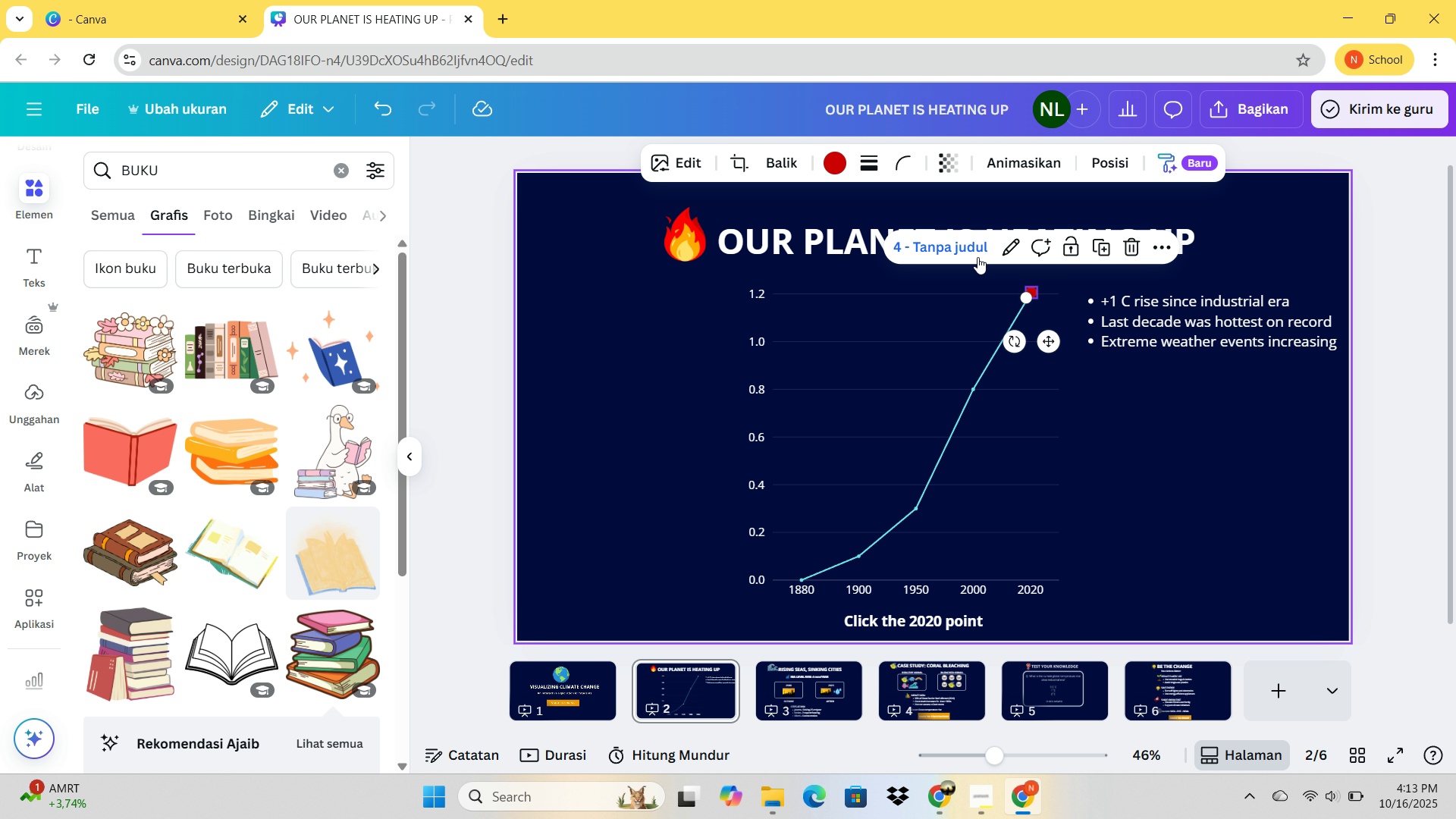 
left_click([974, 253])
 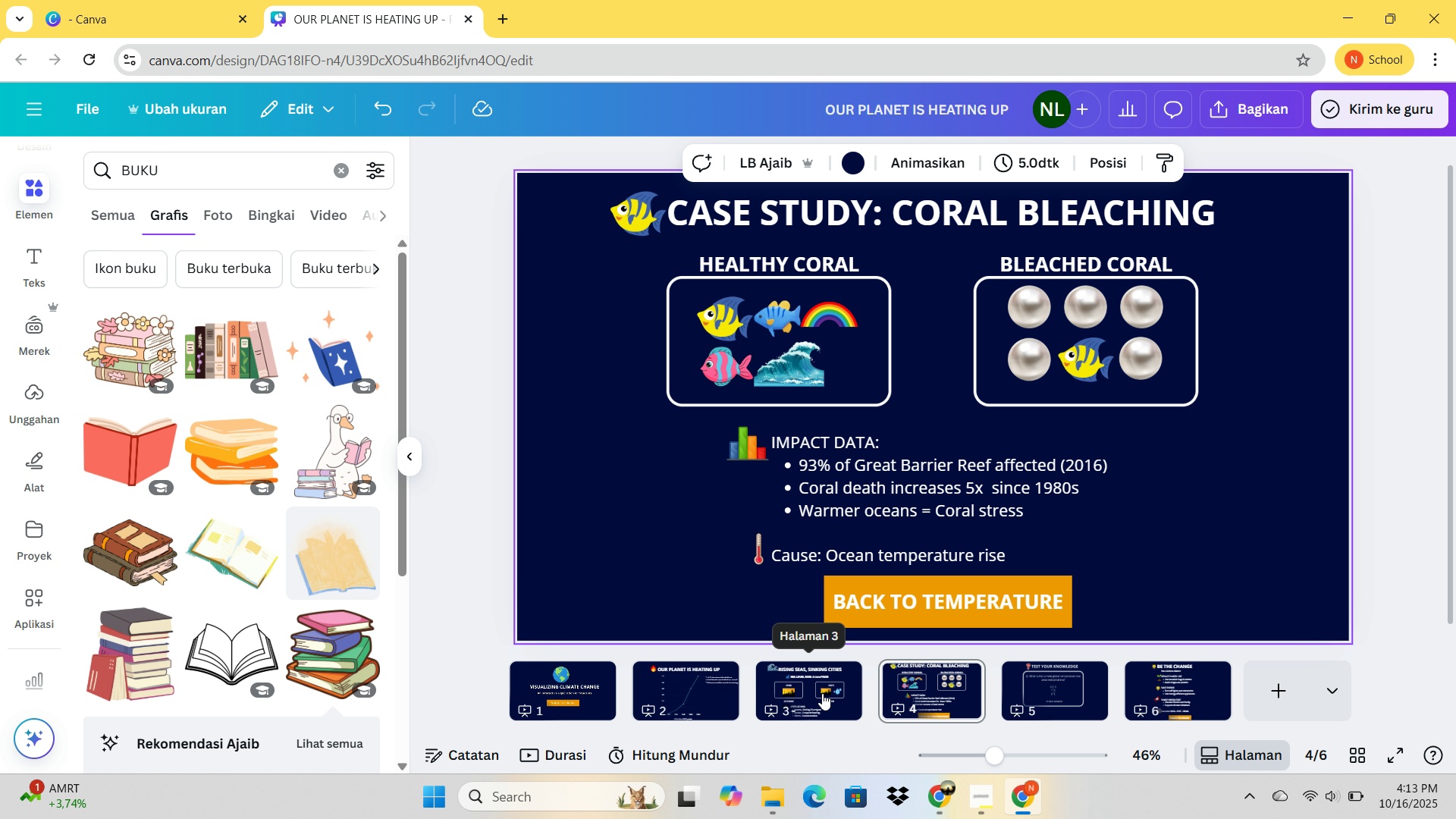 
mouse_move([898, 683])
 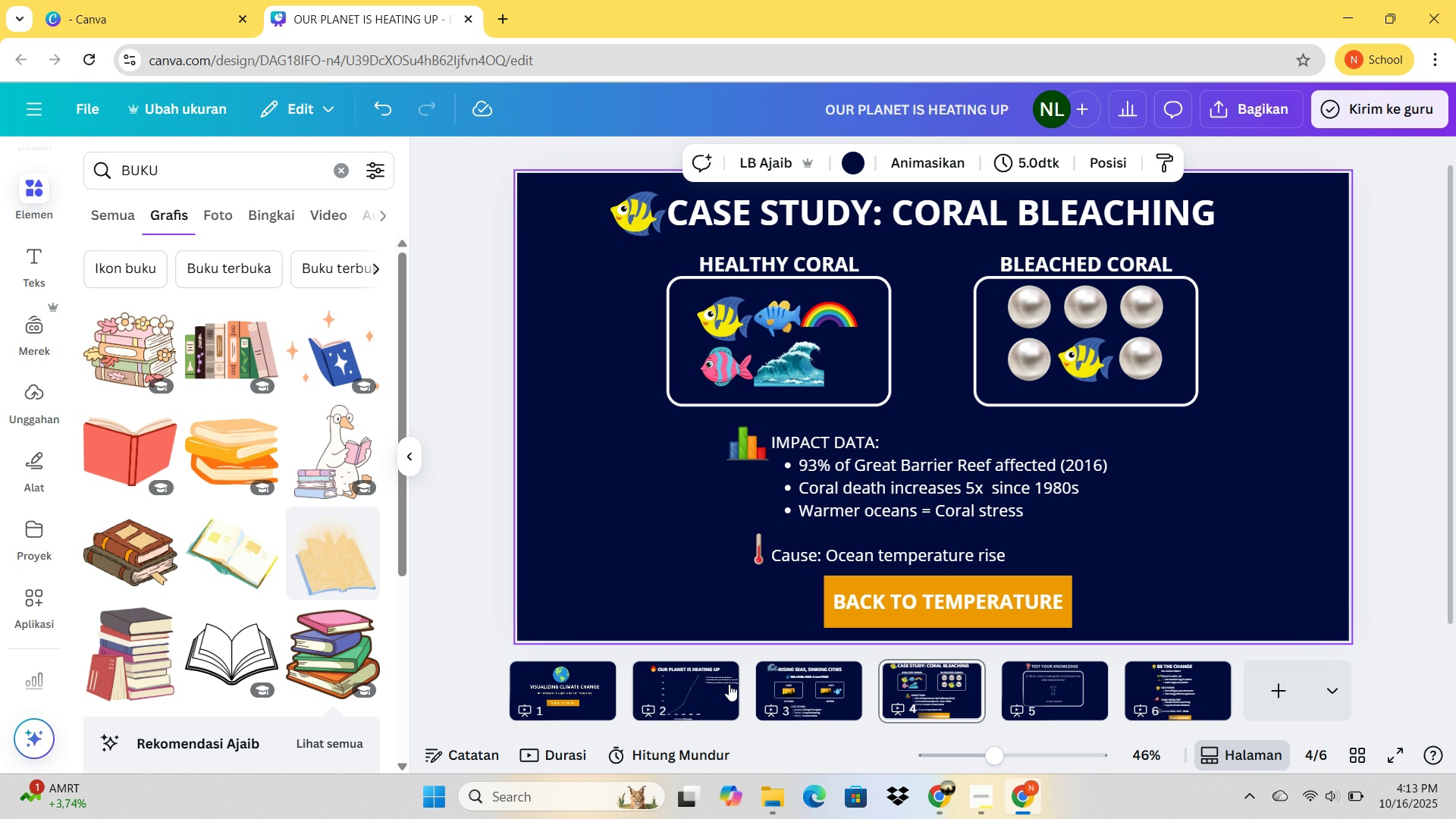 
left_click([720, 684])
 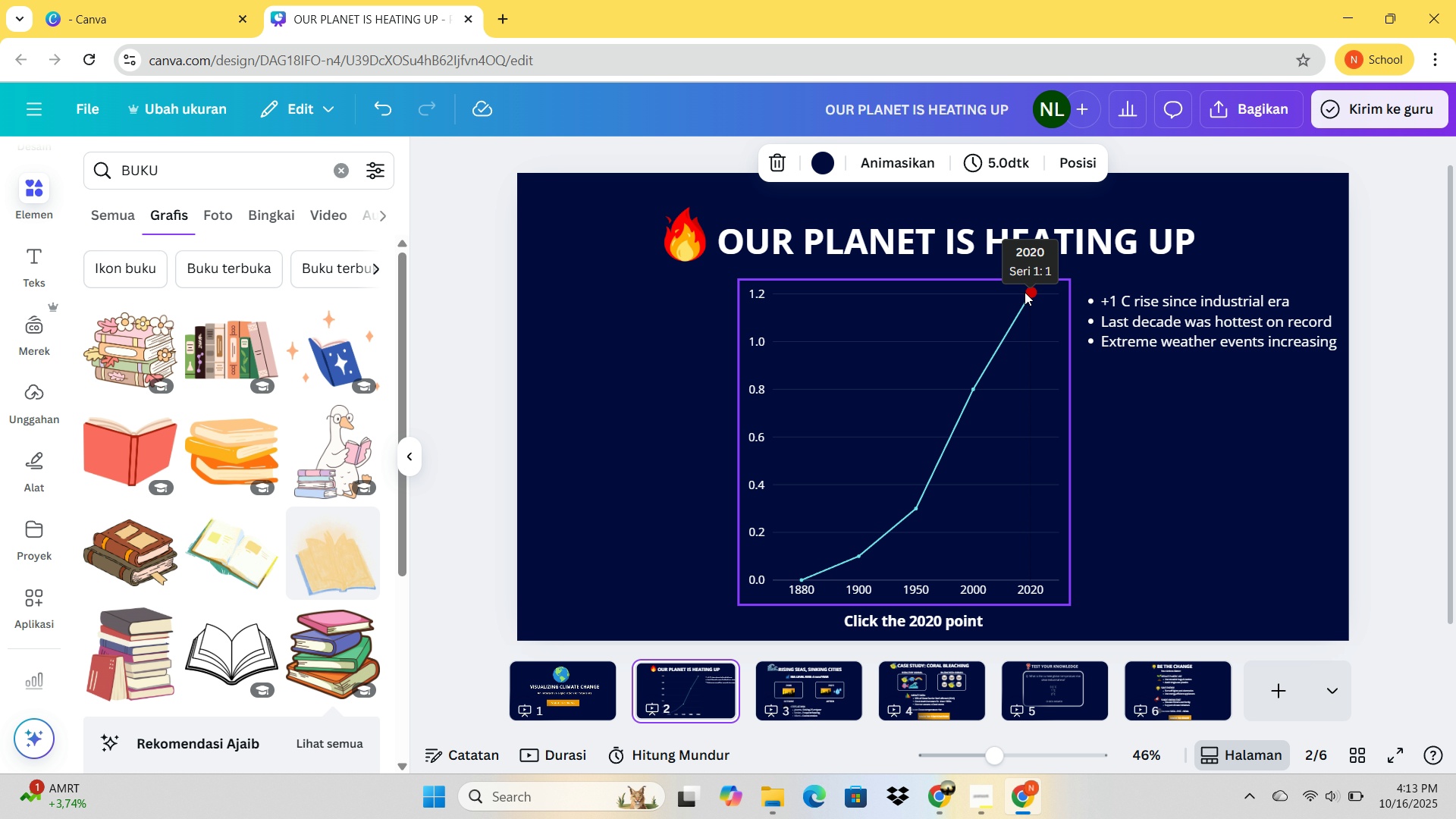 
left_click([1026, 289])
 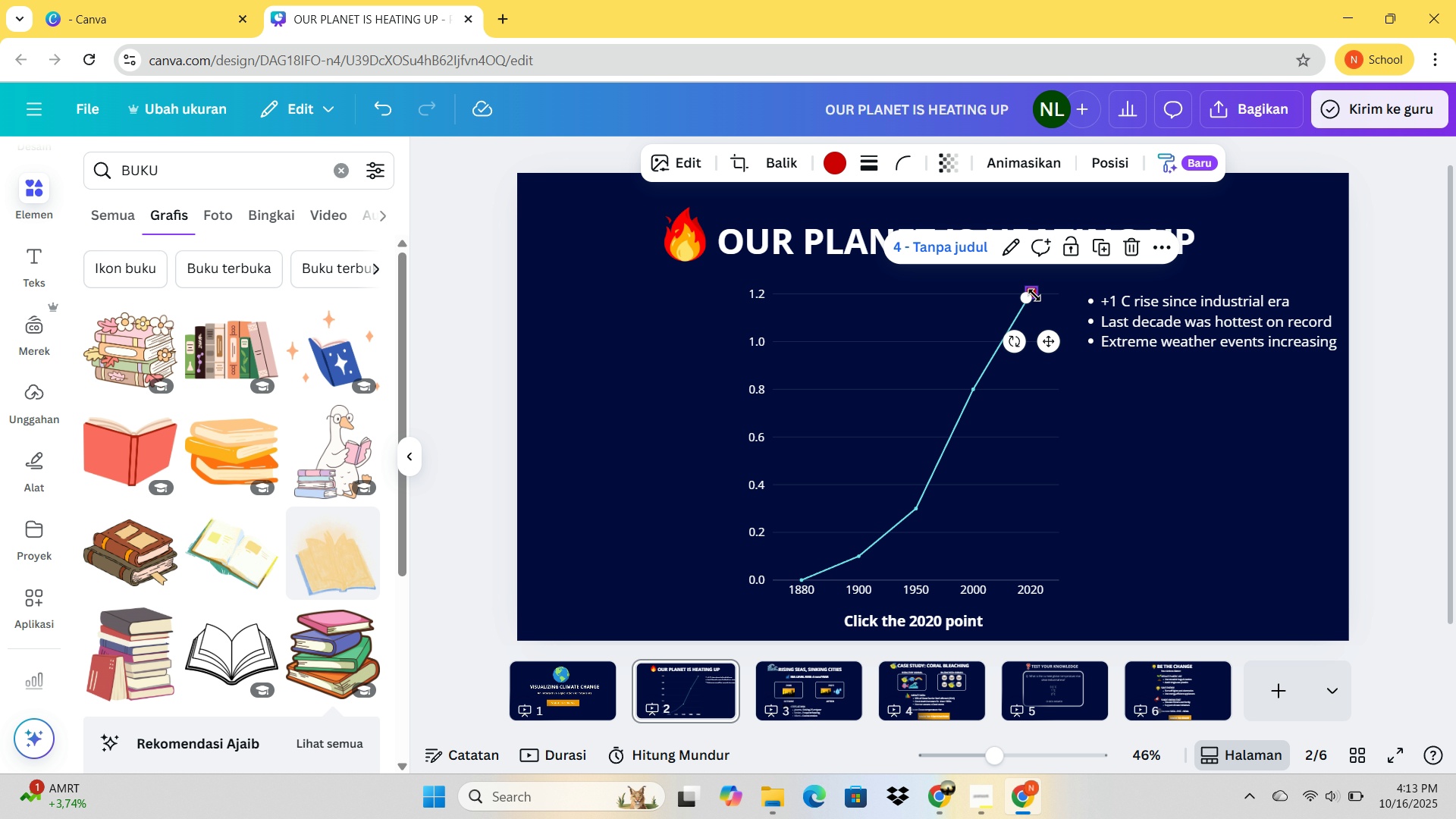 
left_click([1028, 298])
 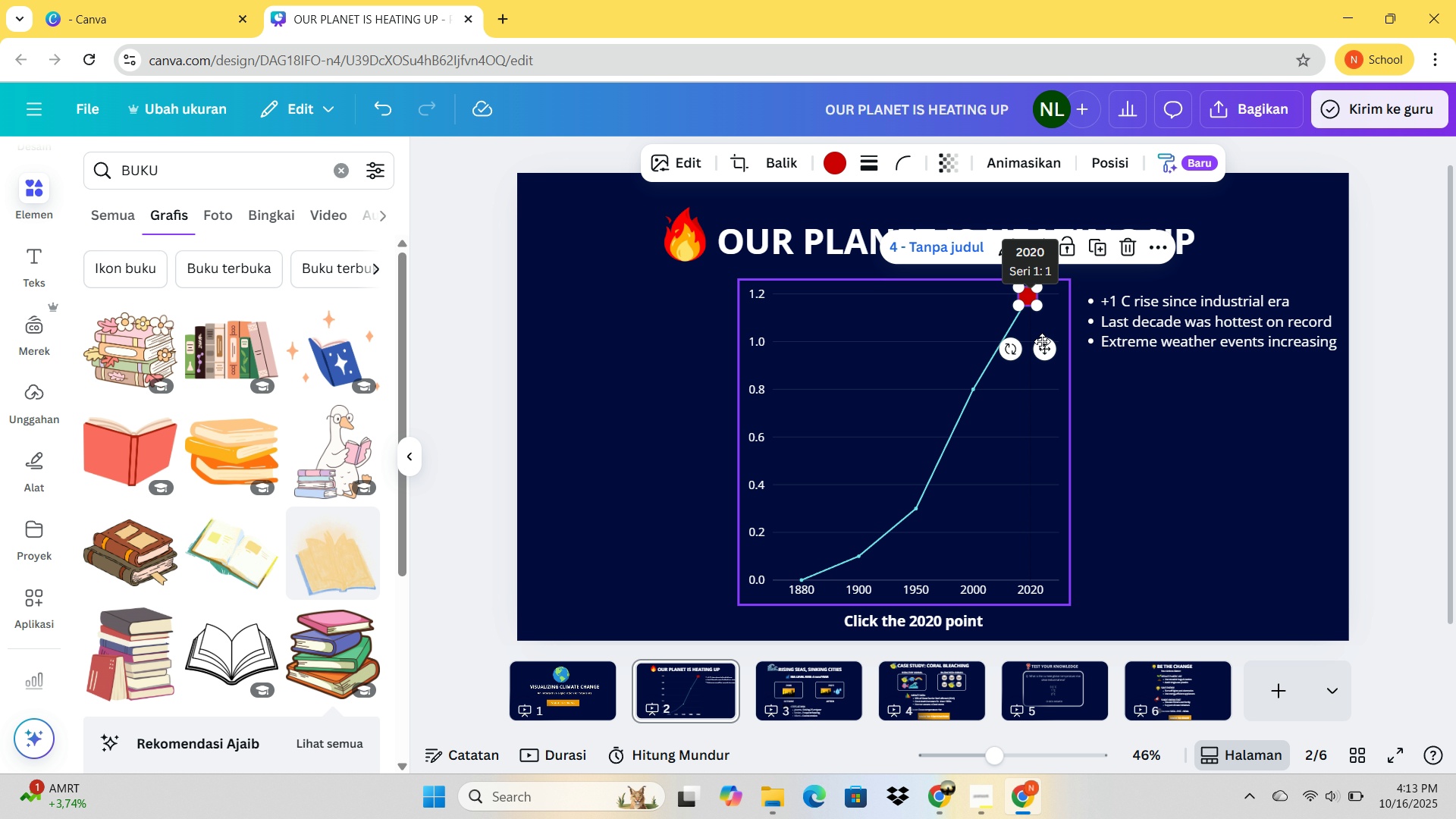 
left_click_drag(start_coordinate=[1028, 298], to_coordinate=[1023, 309])
 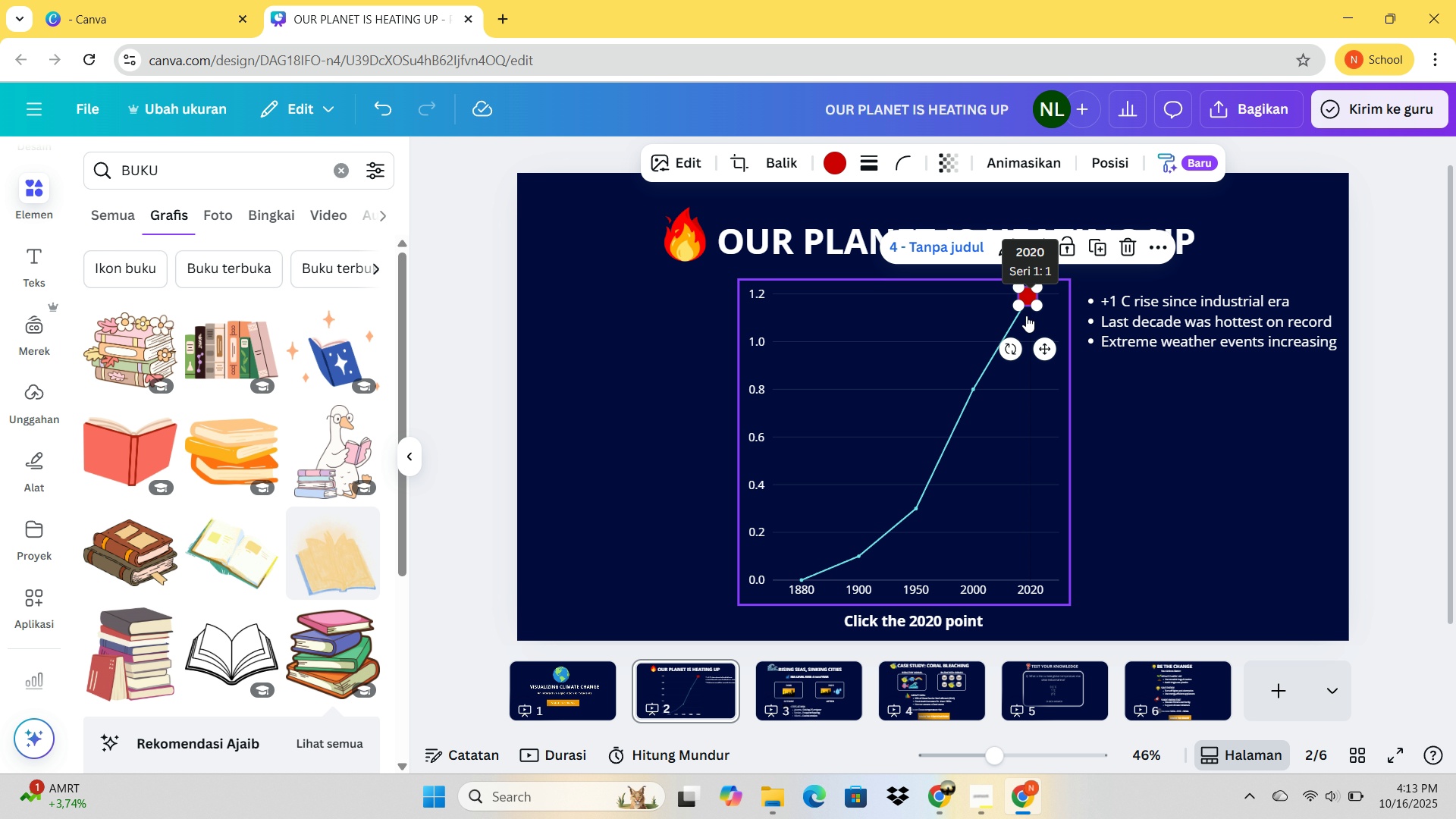 
left_click([1050, 348])
 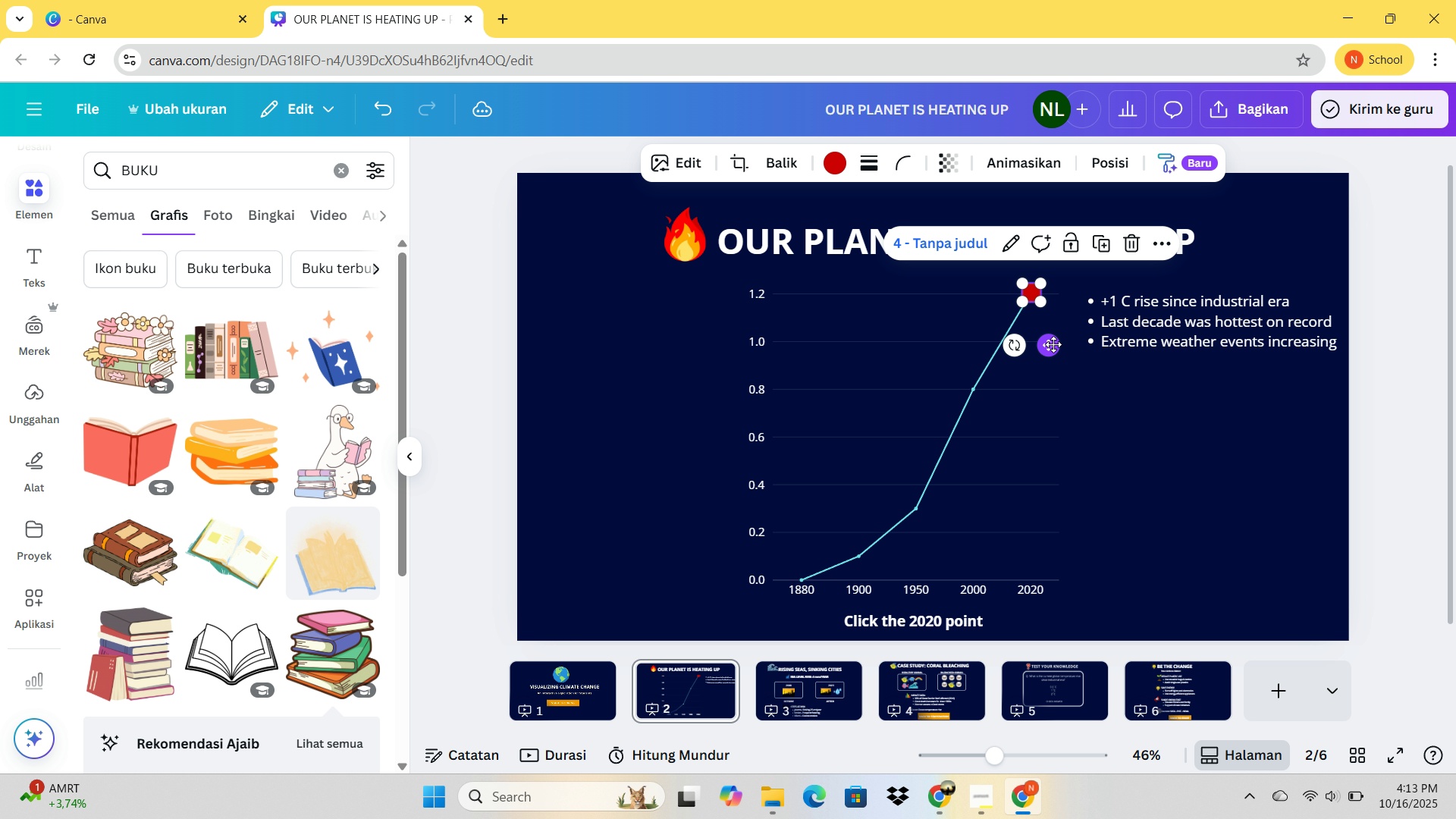 
left_click_drag(start_coordinate=[1050, 348], to_coordinate=[1053, 344])
 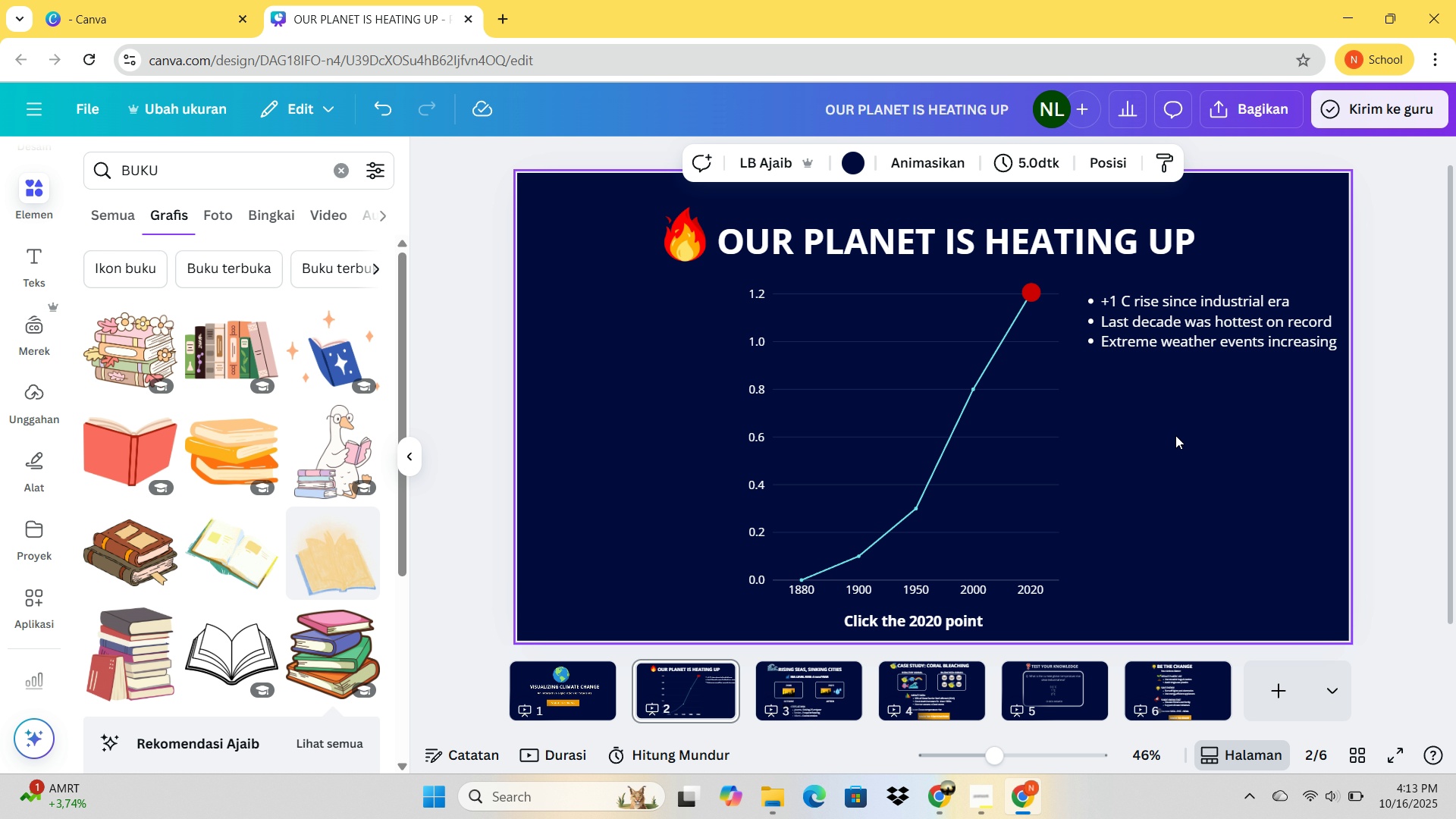 
double_click([1175, 435])
 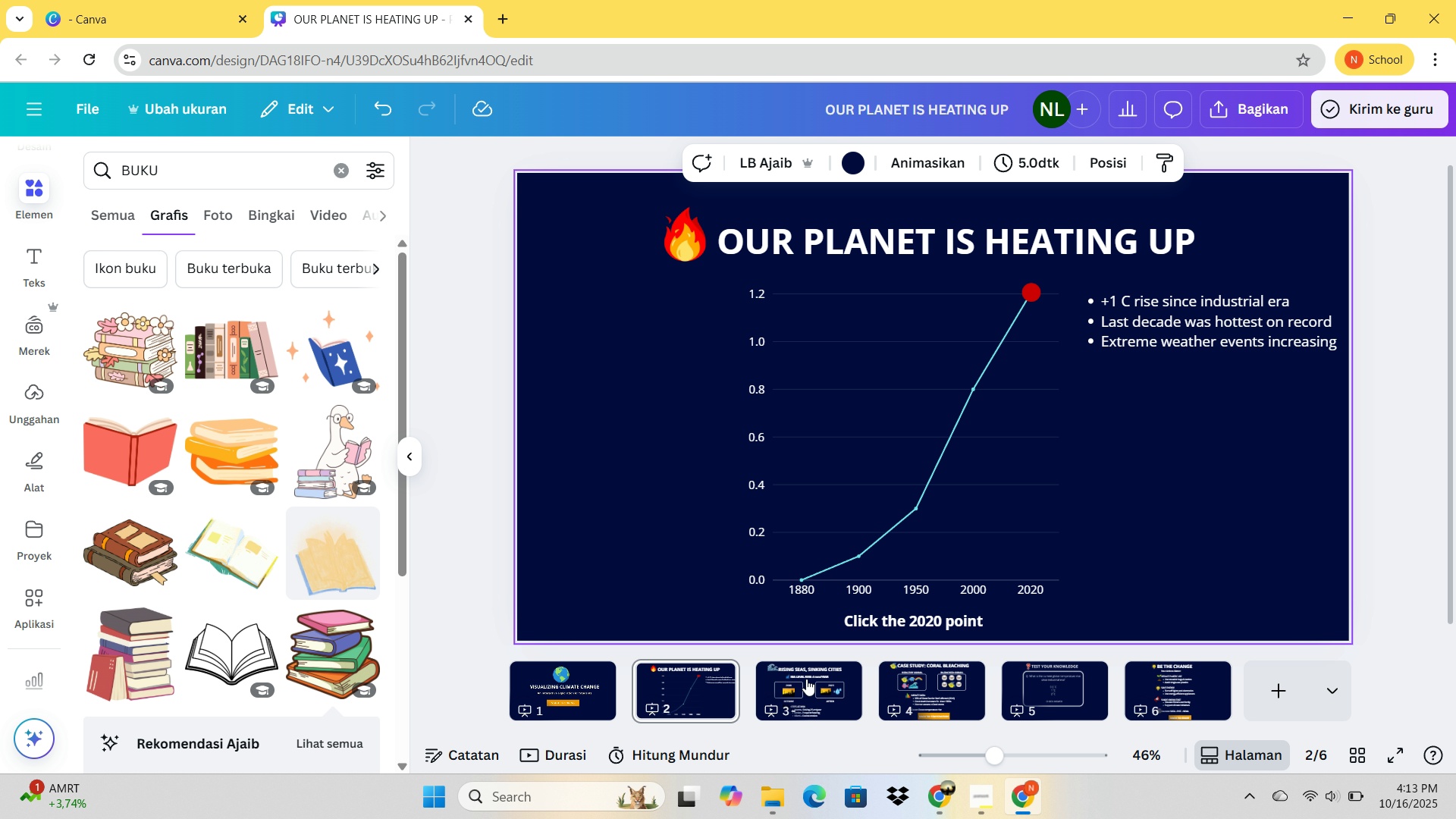 
wait(14.33)
 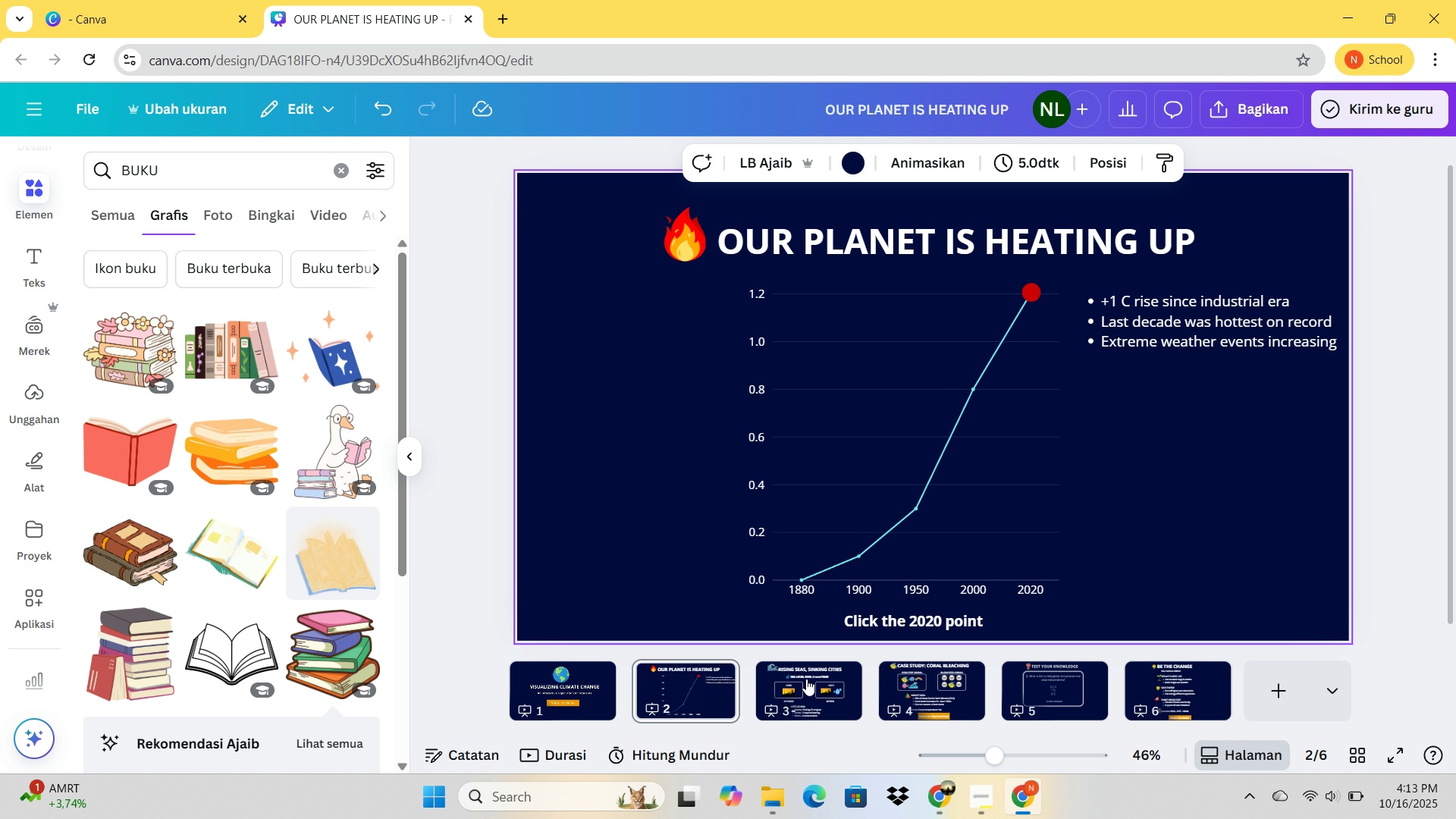 
left_click_drag(start_coordinate=[927, 623], to_coordinate=[1137, 270])
 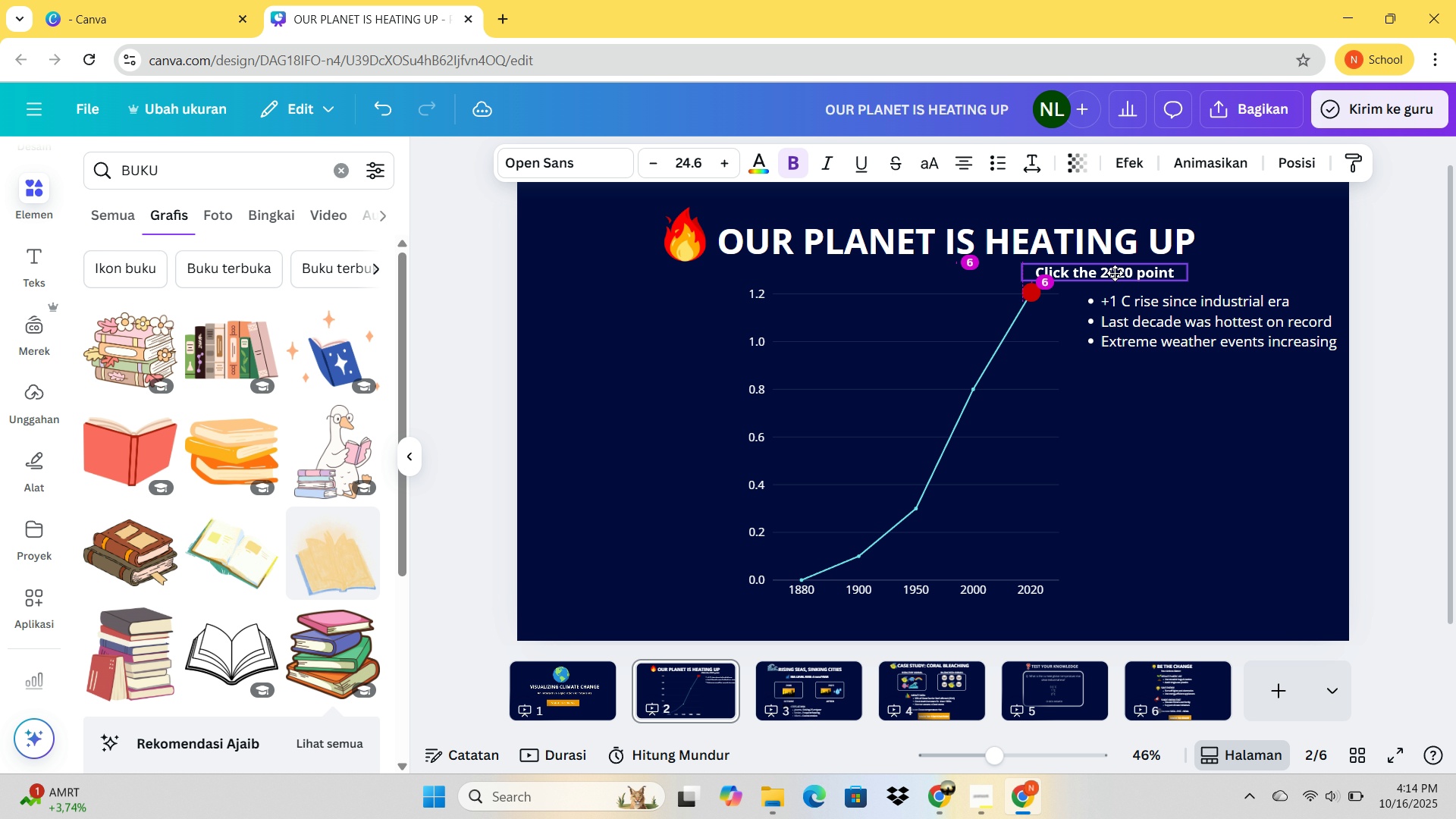 
left_click_drag(start_coordinate=[1137, 270], to_coordinate=[1075, 272])
 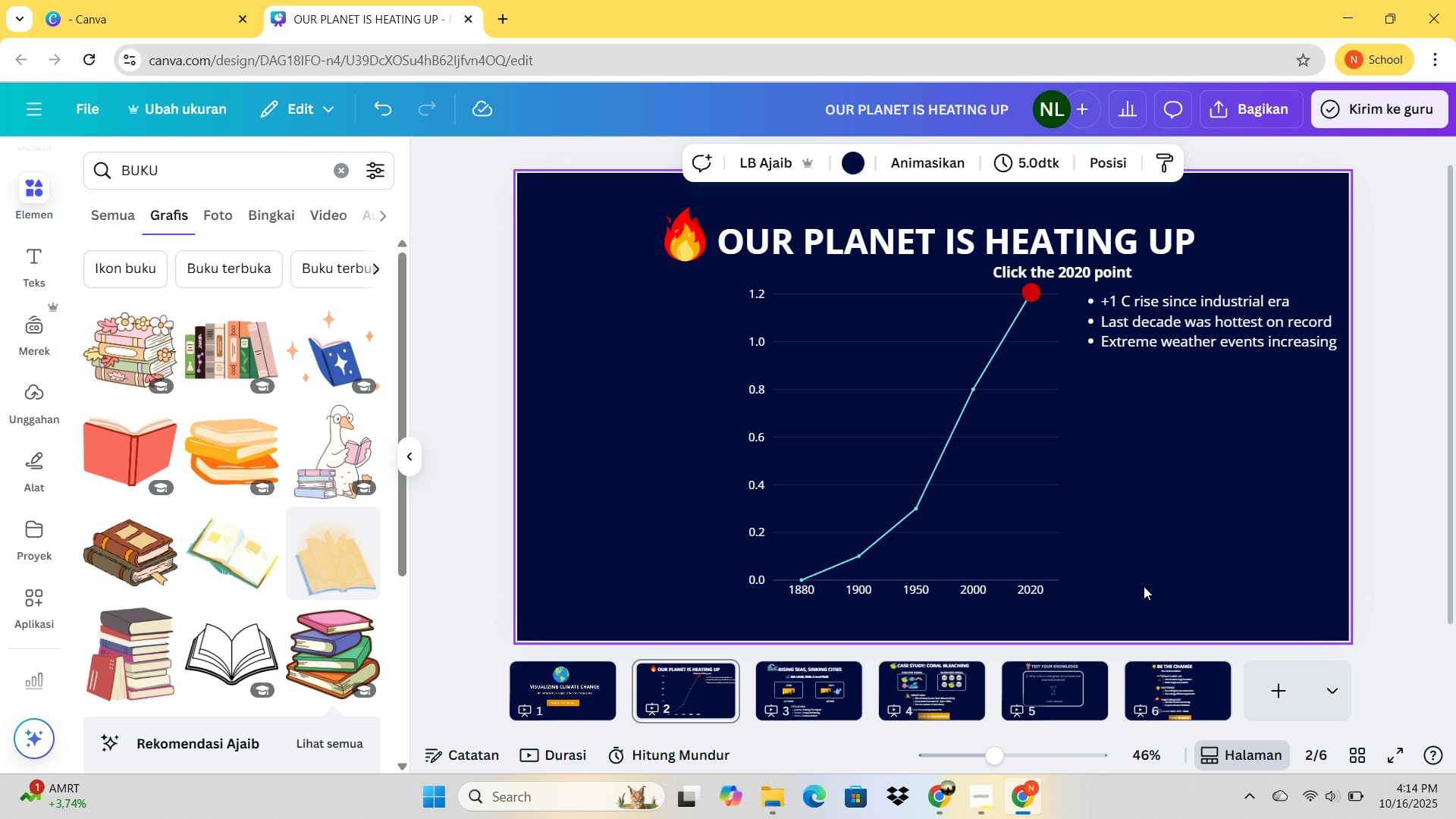 
left_click([1144, 586])
 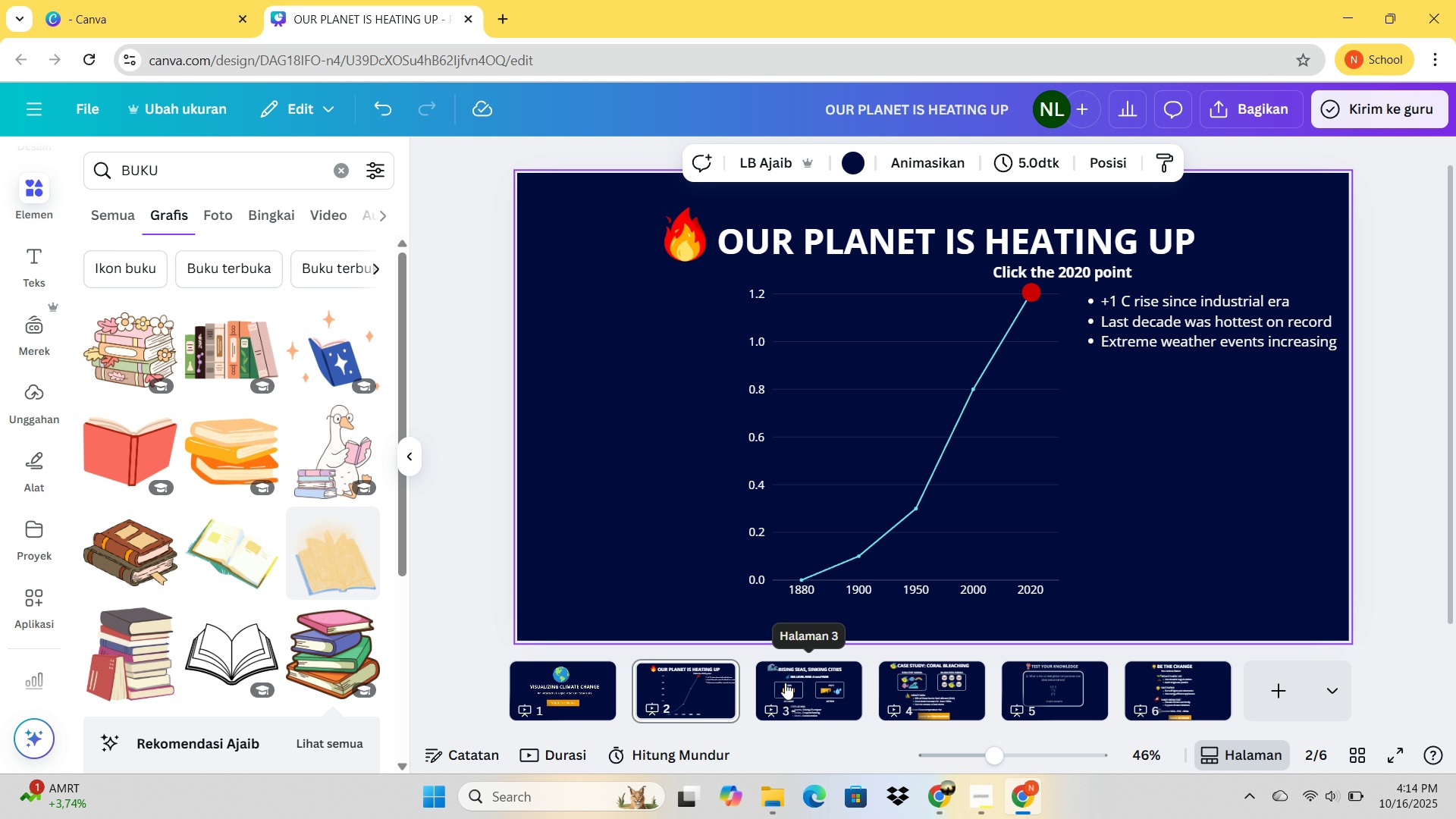 
wait(5.57)
 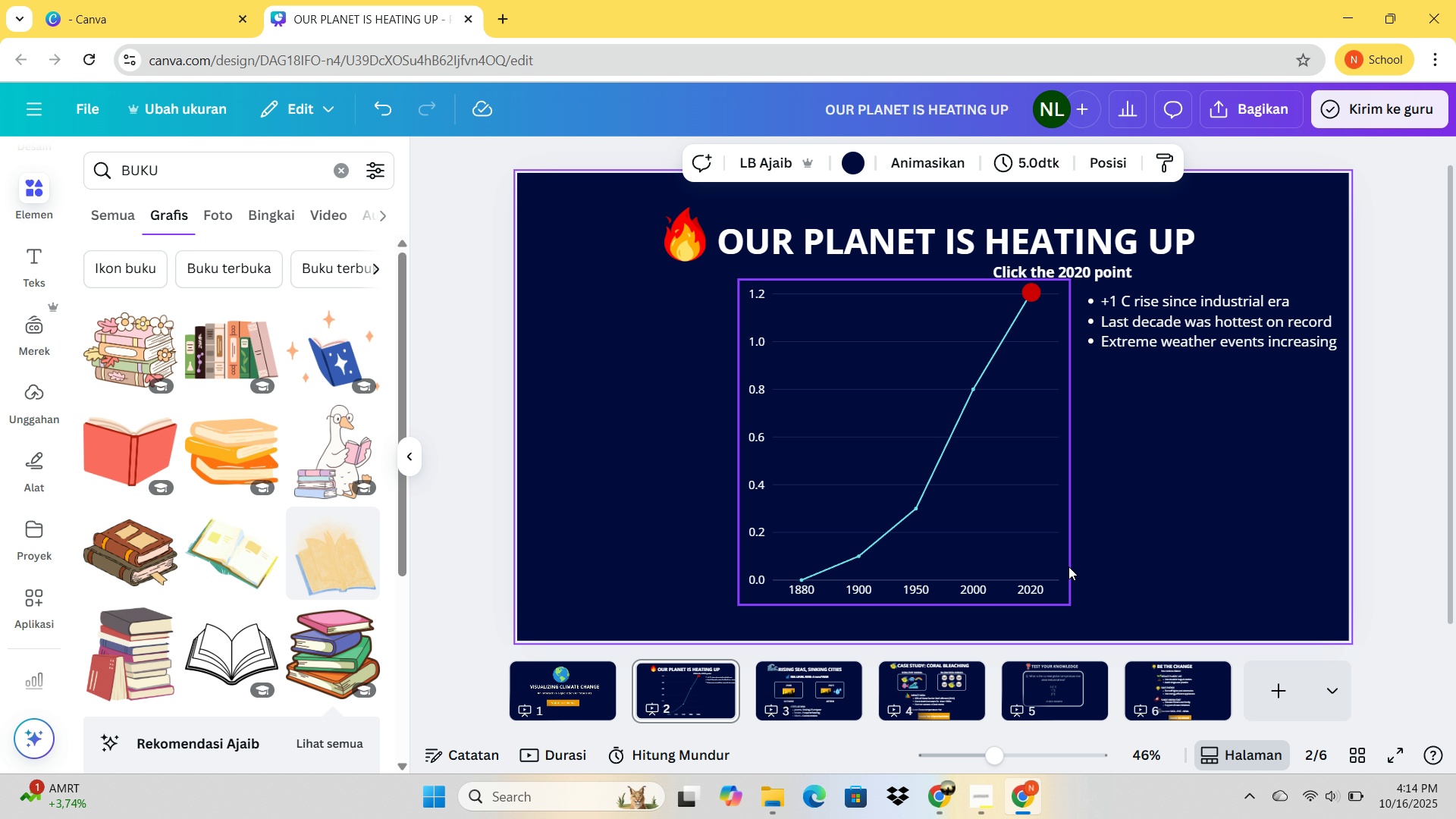 
left_click([911, 676])
 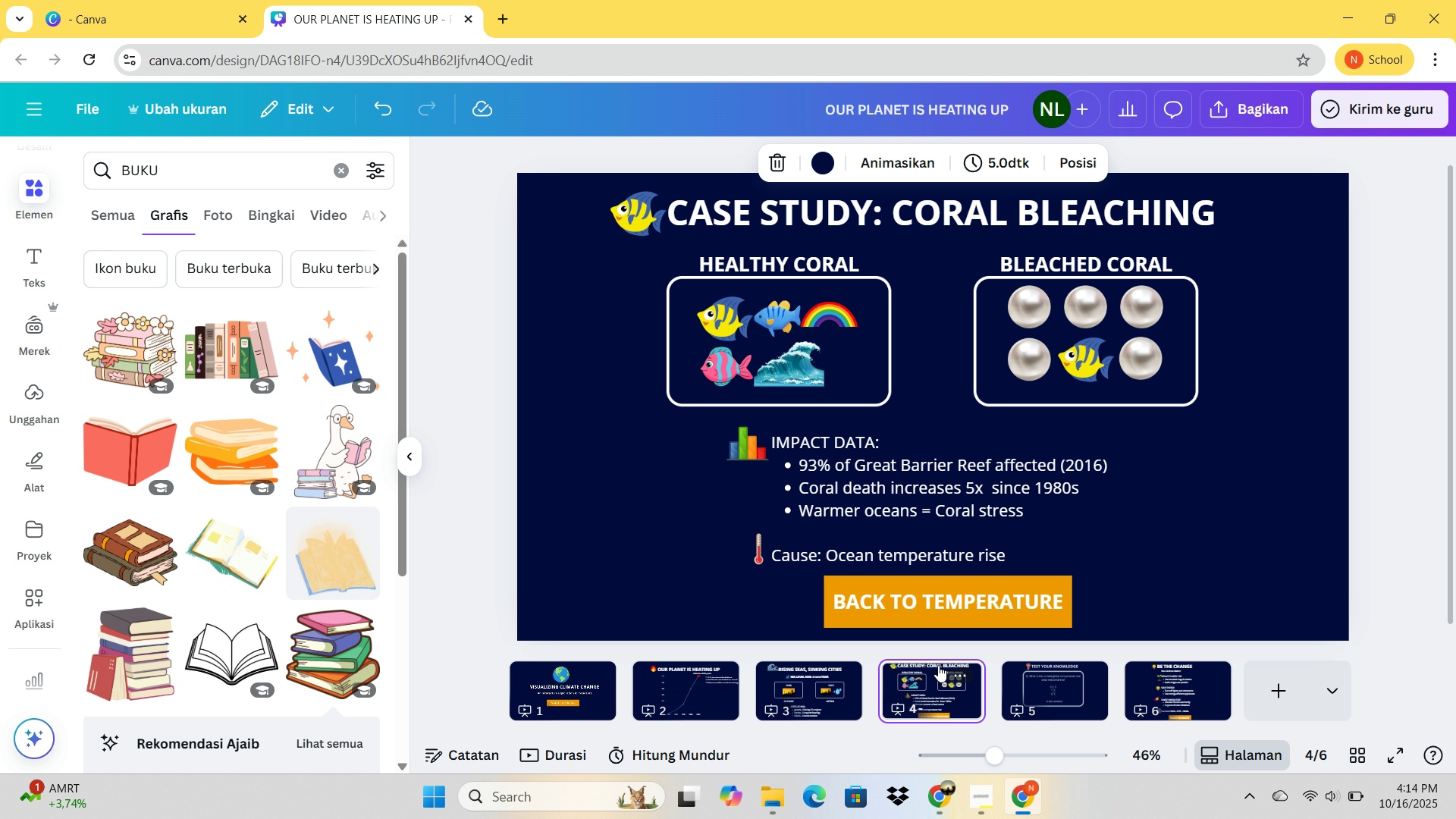 
mouse_move([934, 609])
 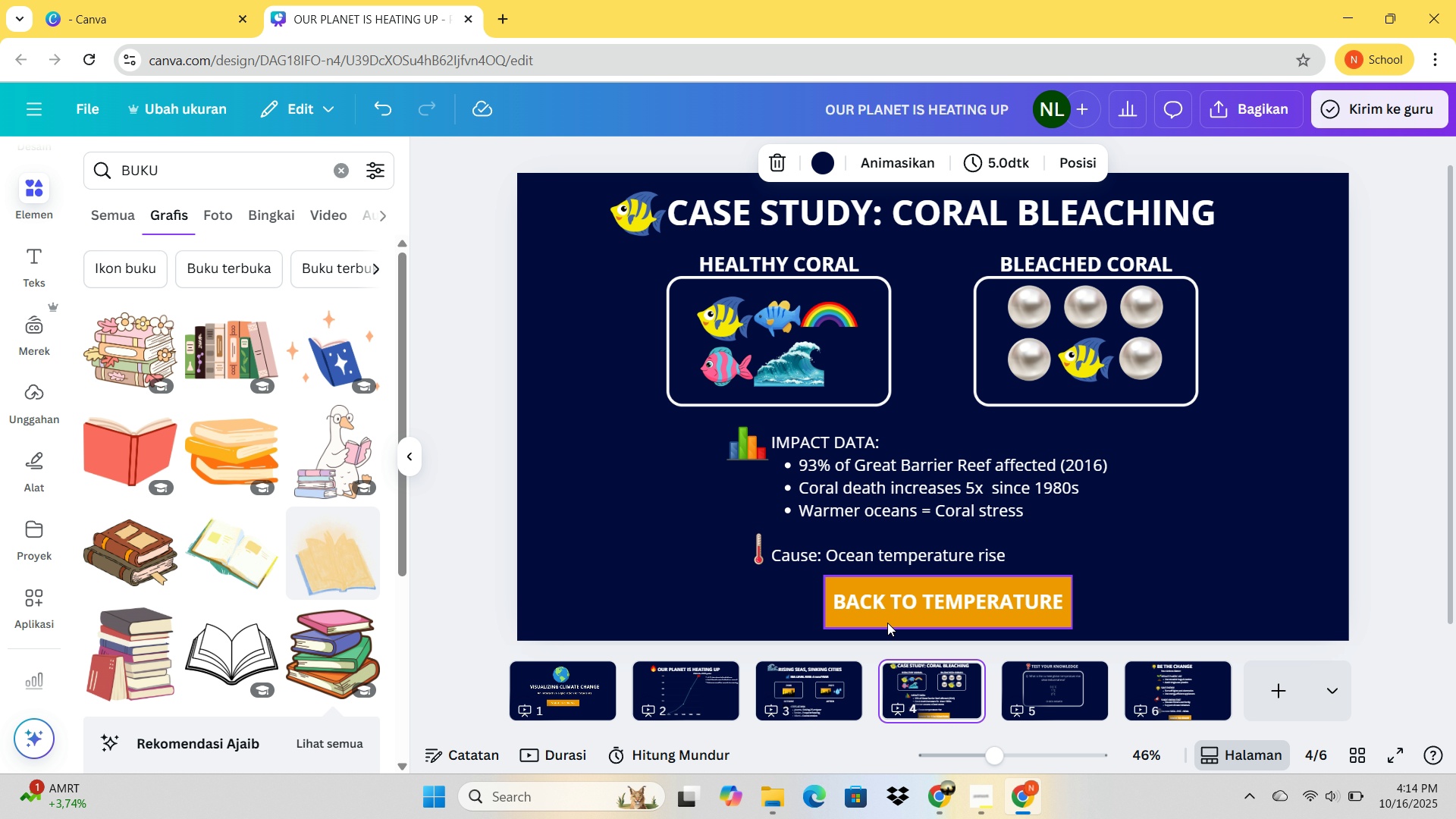 
left_click([887, 623])
 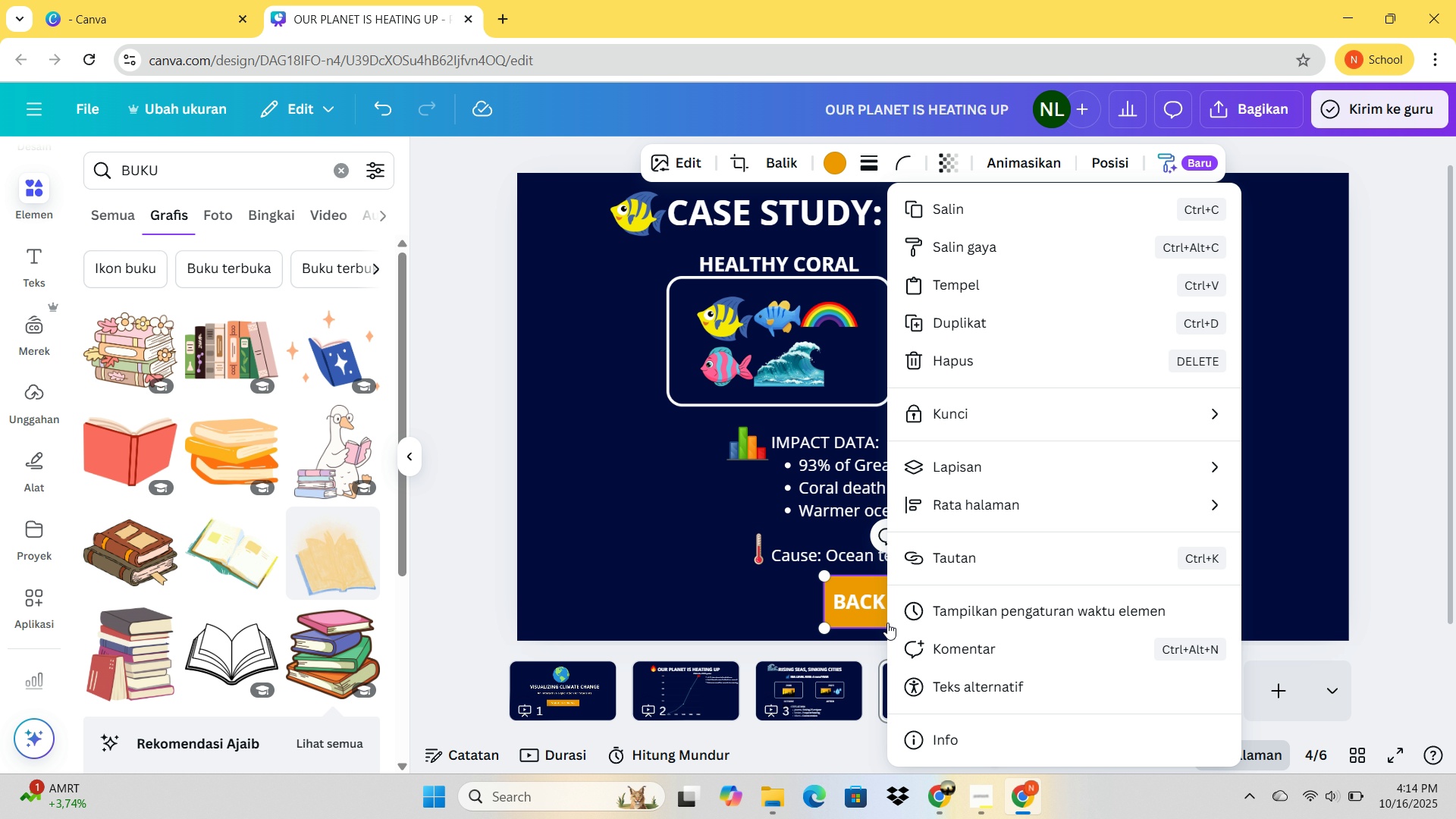 
right_click([887, 623])
 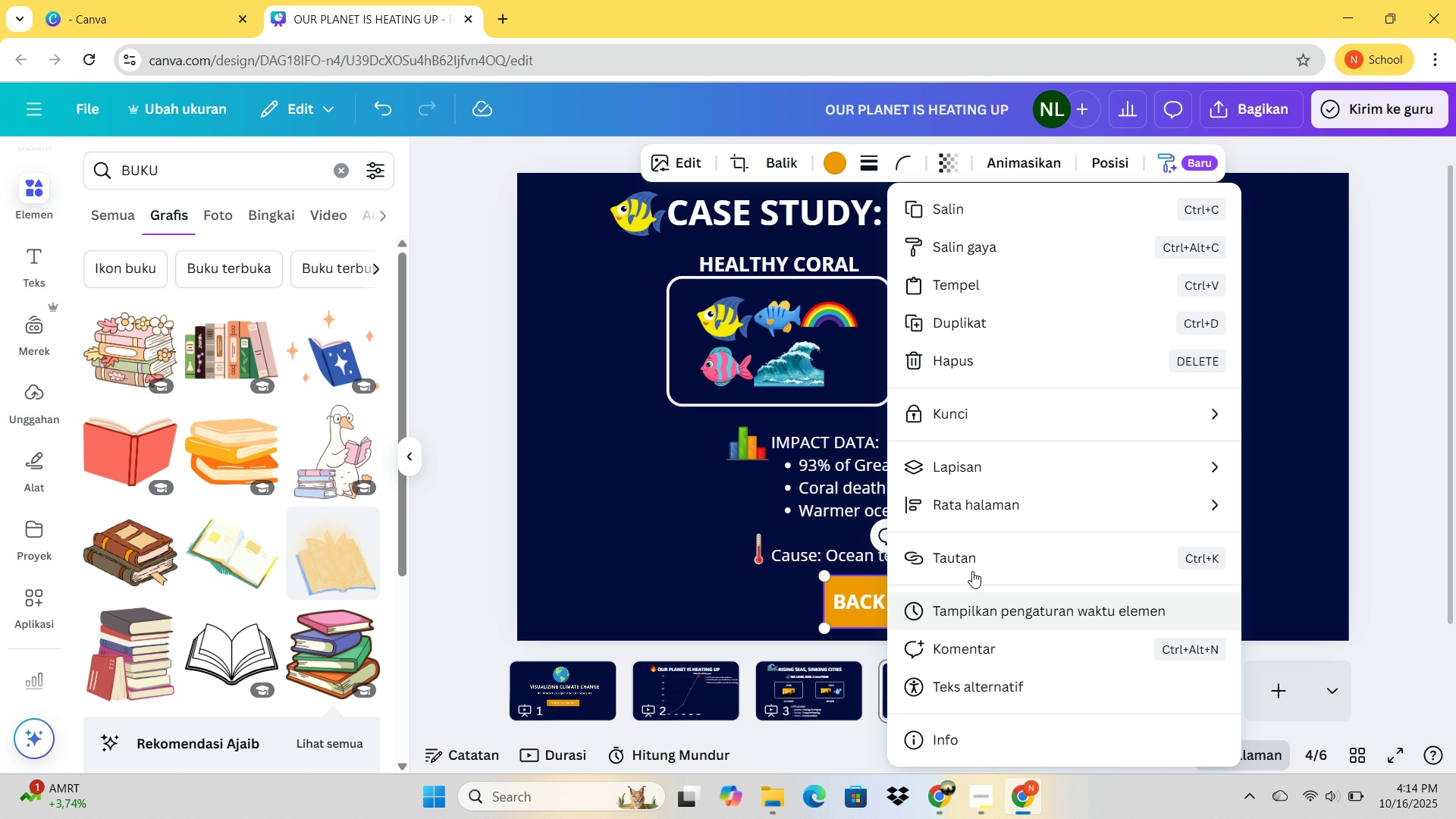 
left_click([972, 568])
 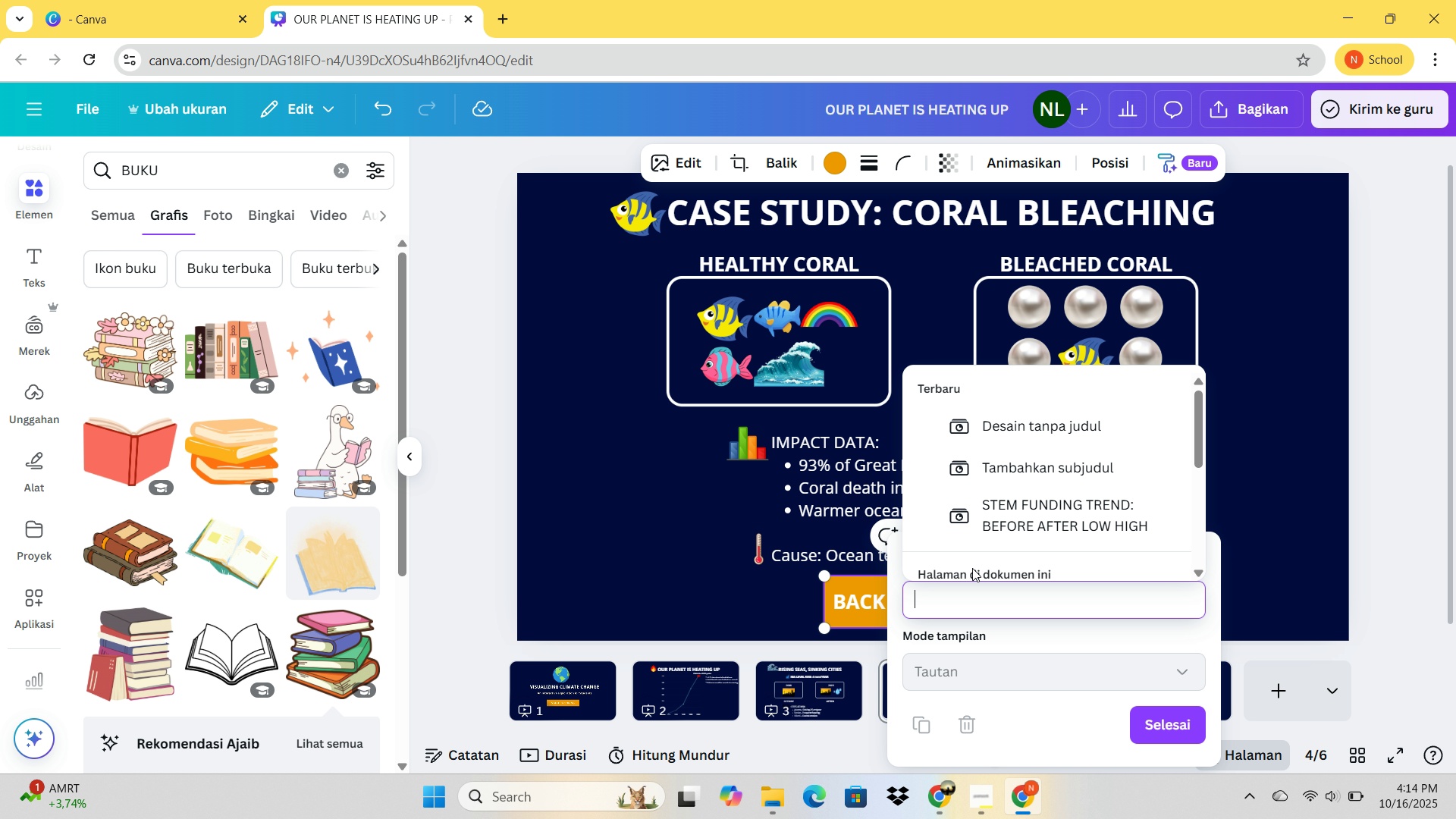 
scroll: coordinate [1050, 495], scroll_direction: down, amount: 4.0
 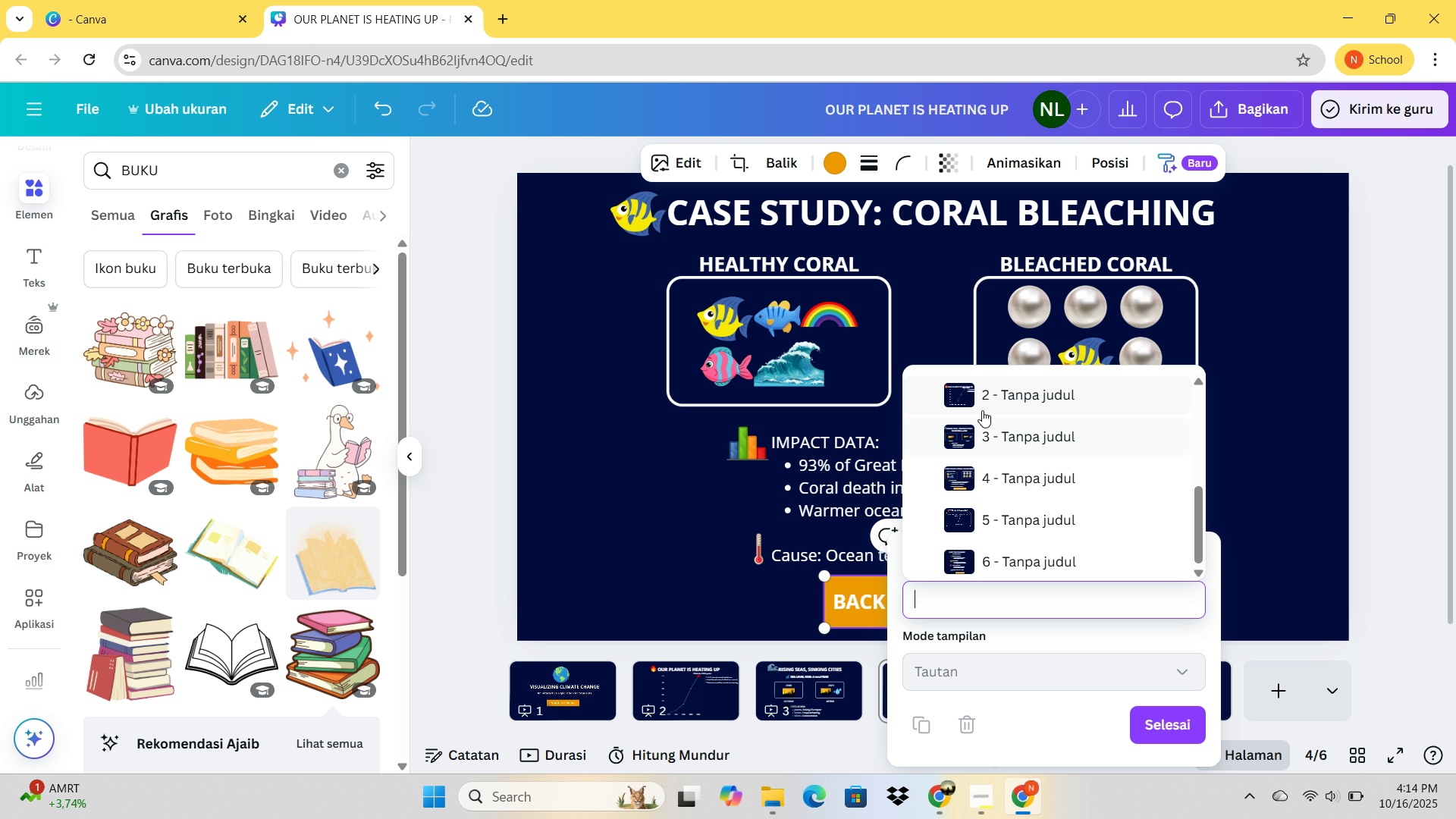 
left_click([982, 410])
 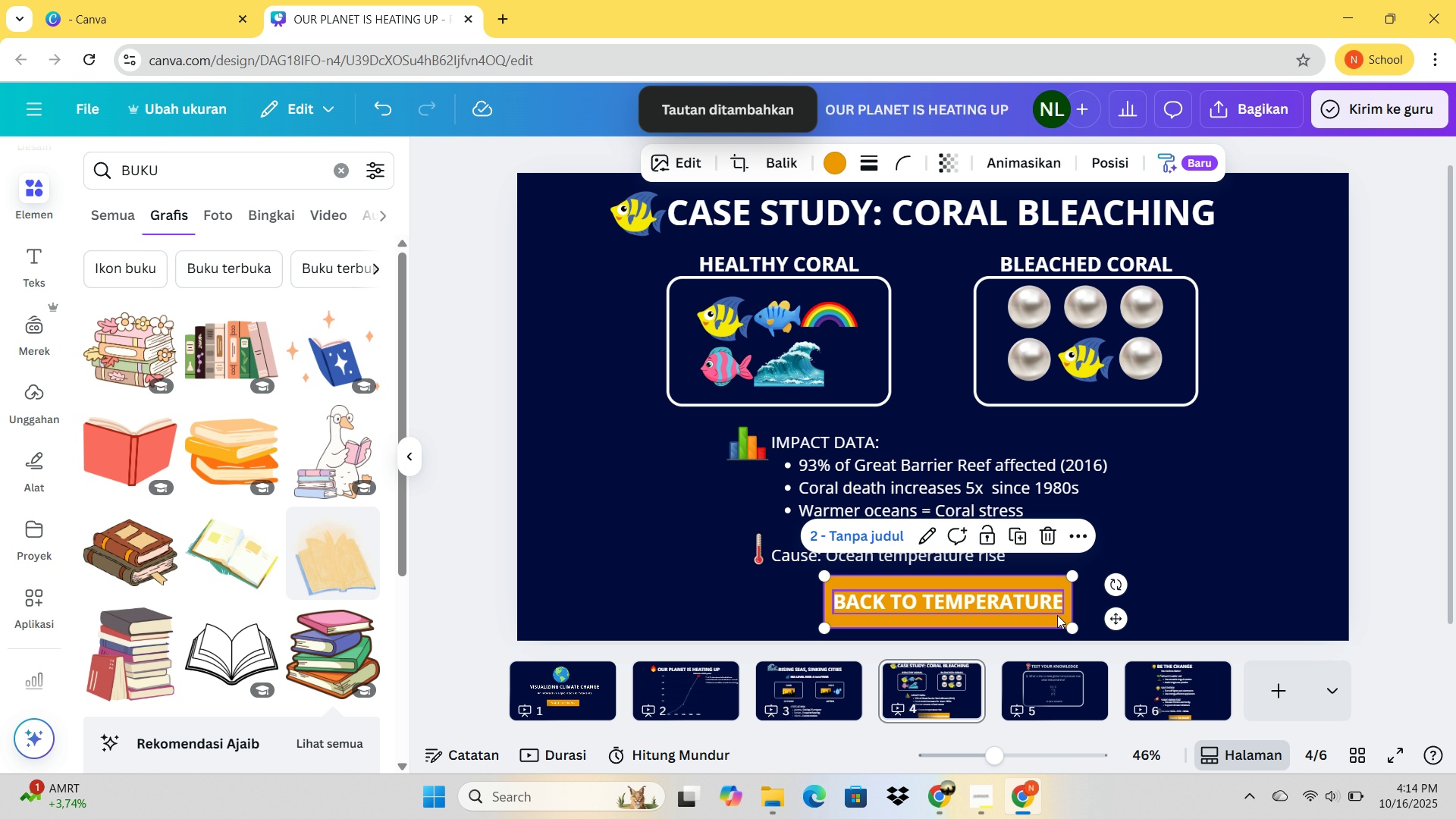 
left_click([1310, 530])
 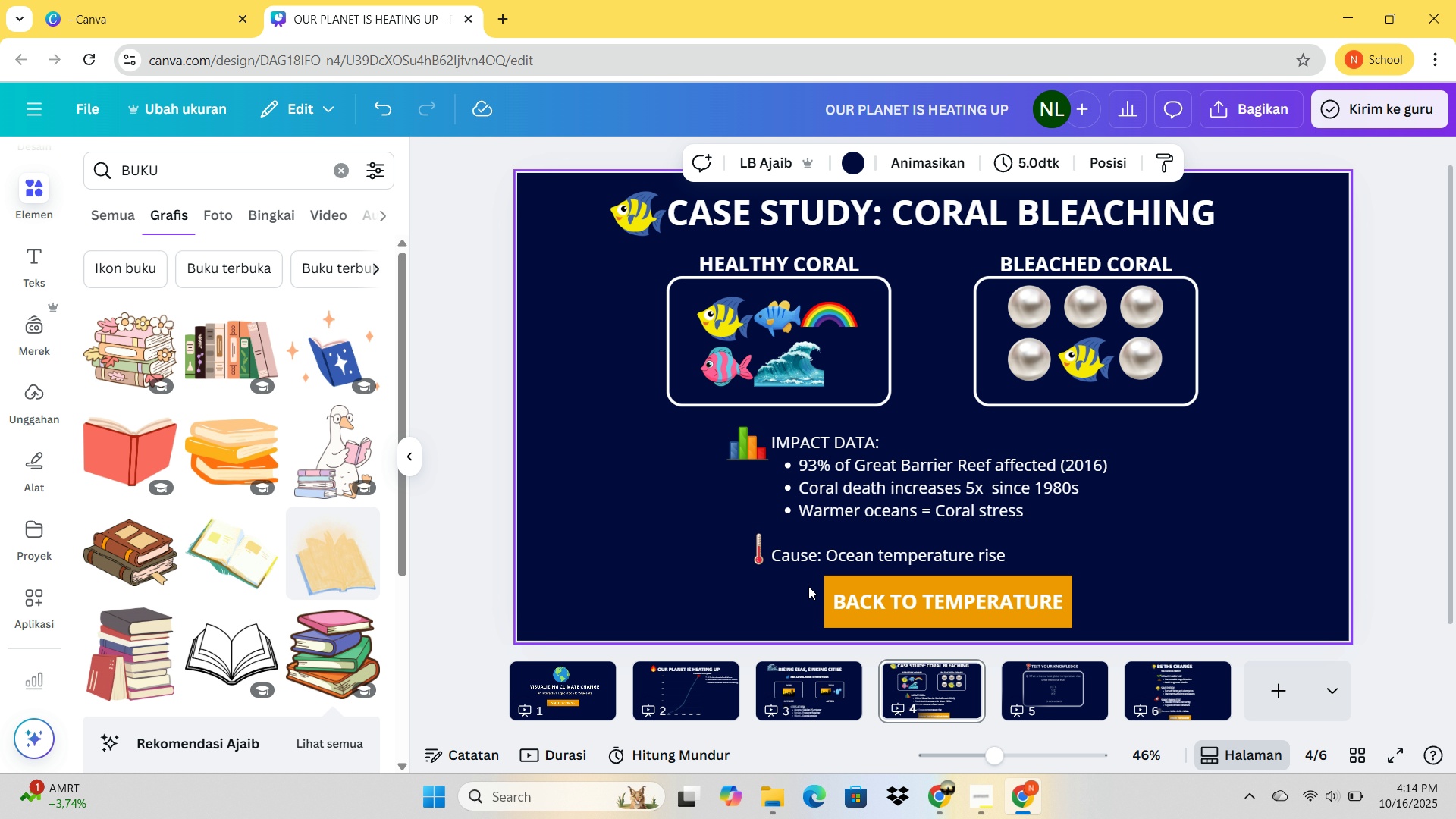 
wait(17.89)
 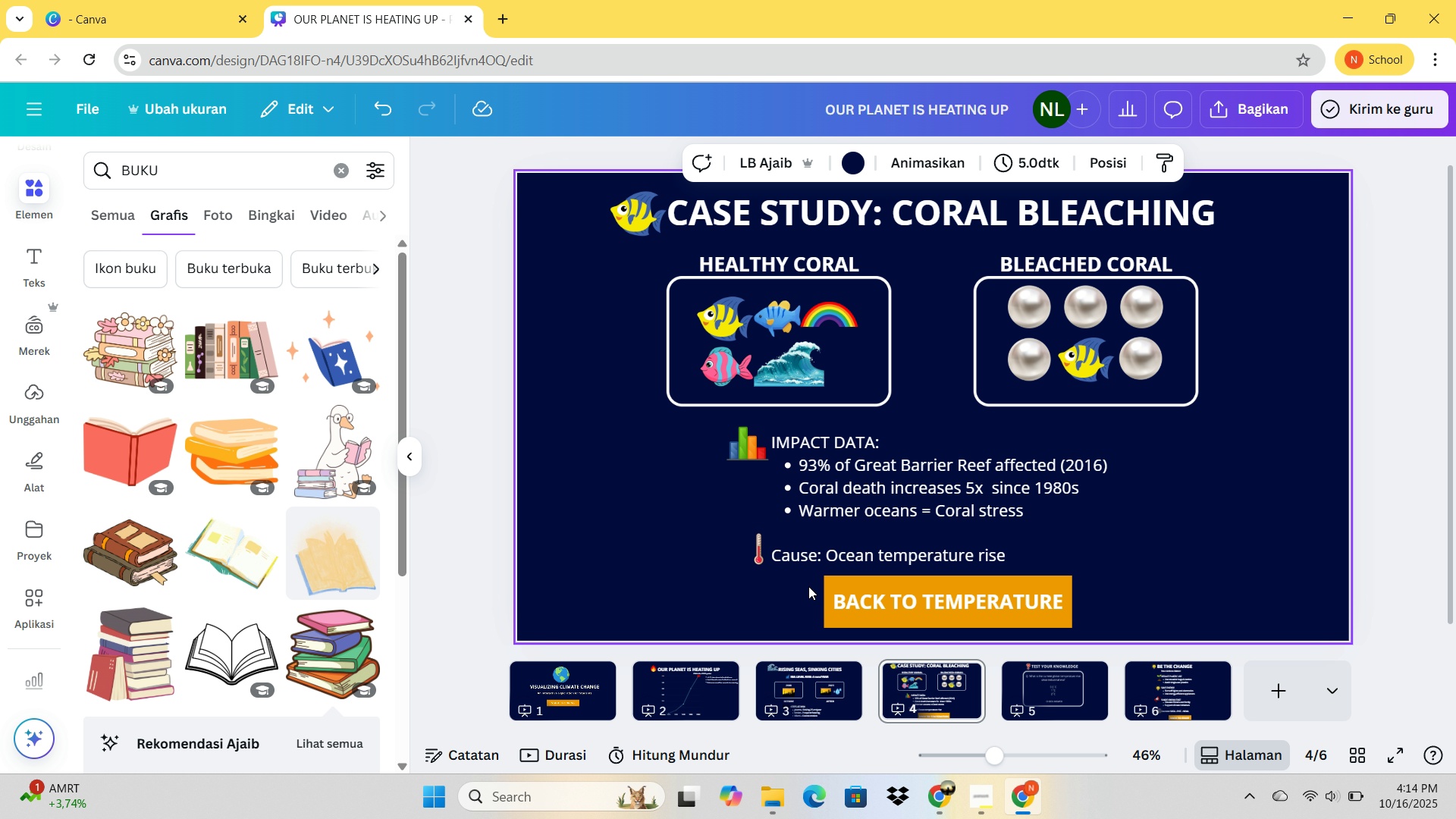 
left_click([929, 586])
 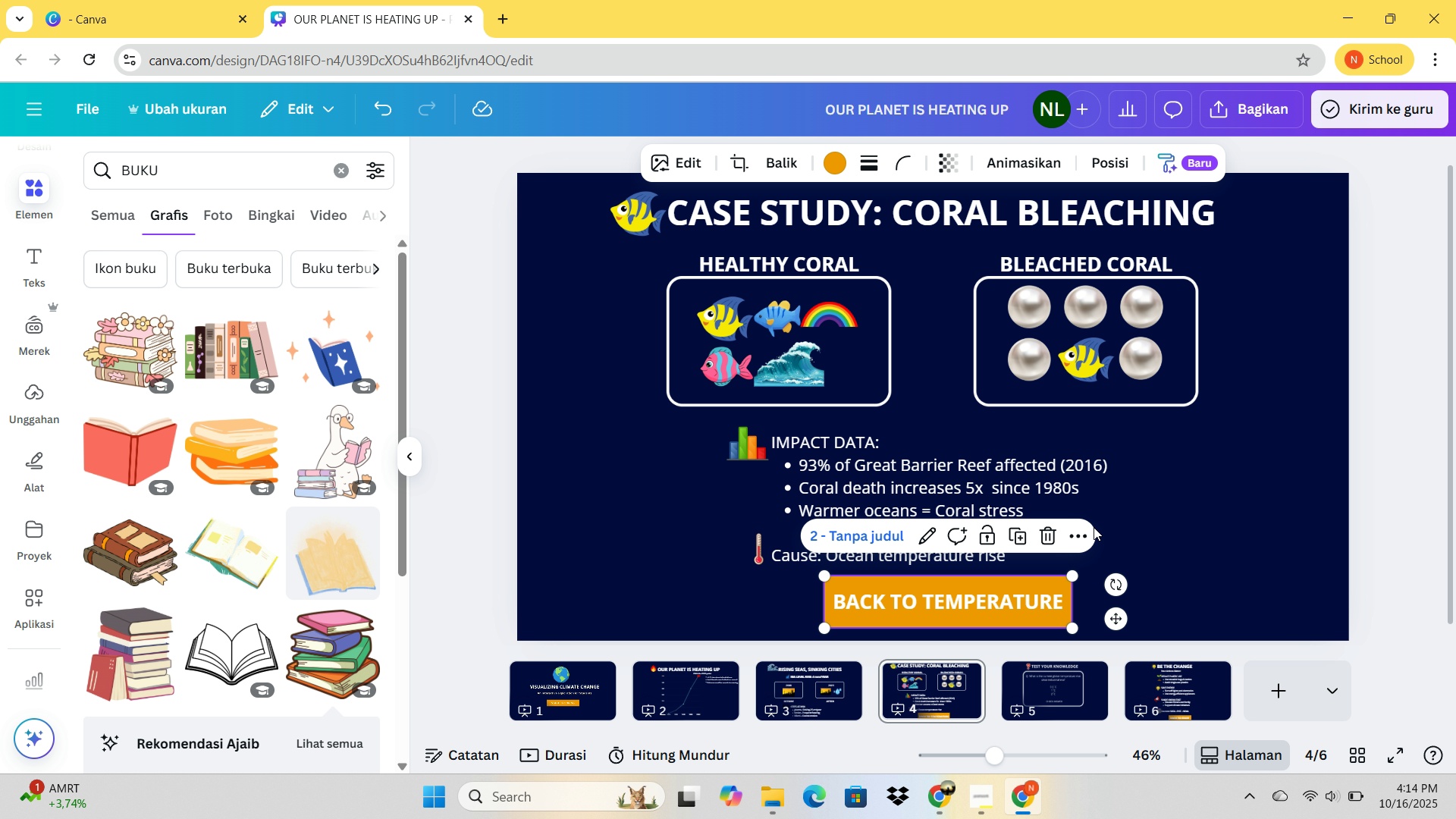 
left_click([1087, 530])
 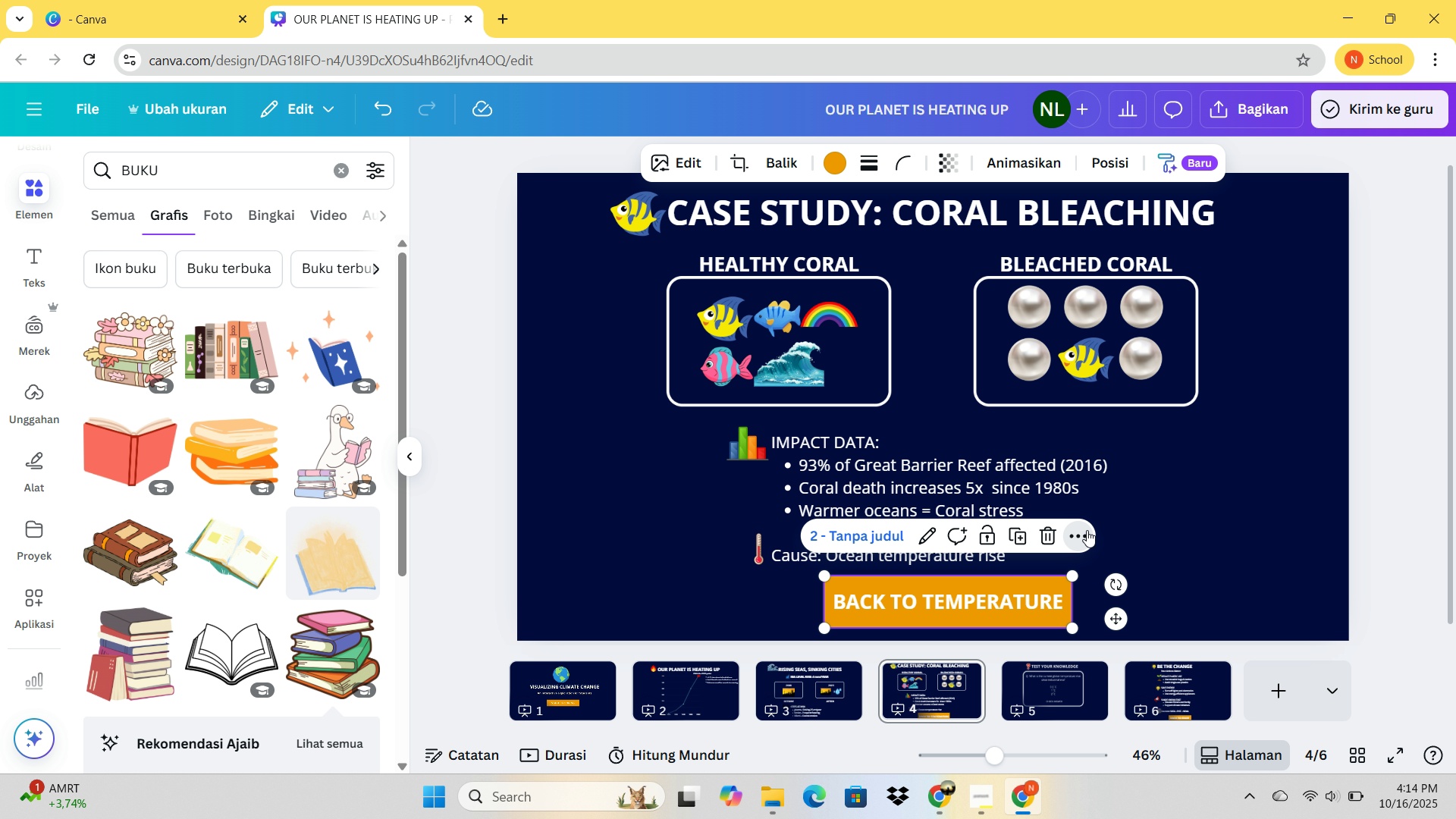 
left_click([1087, 530])
 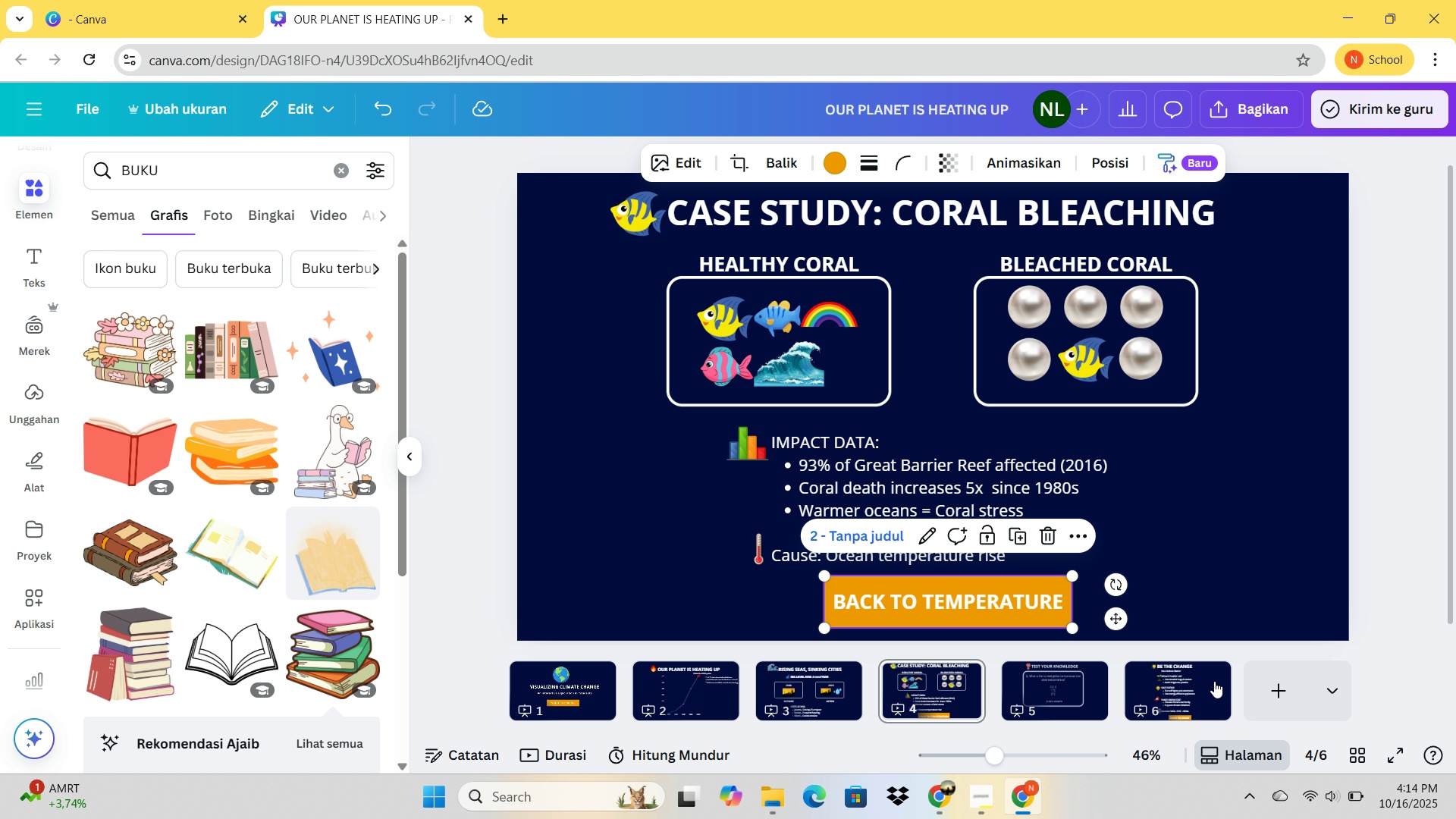 
wait(14.63)
 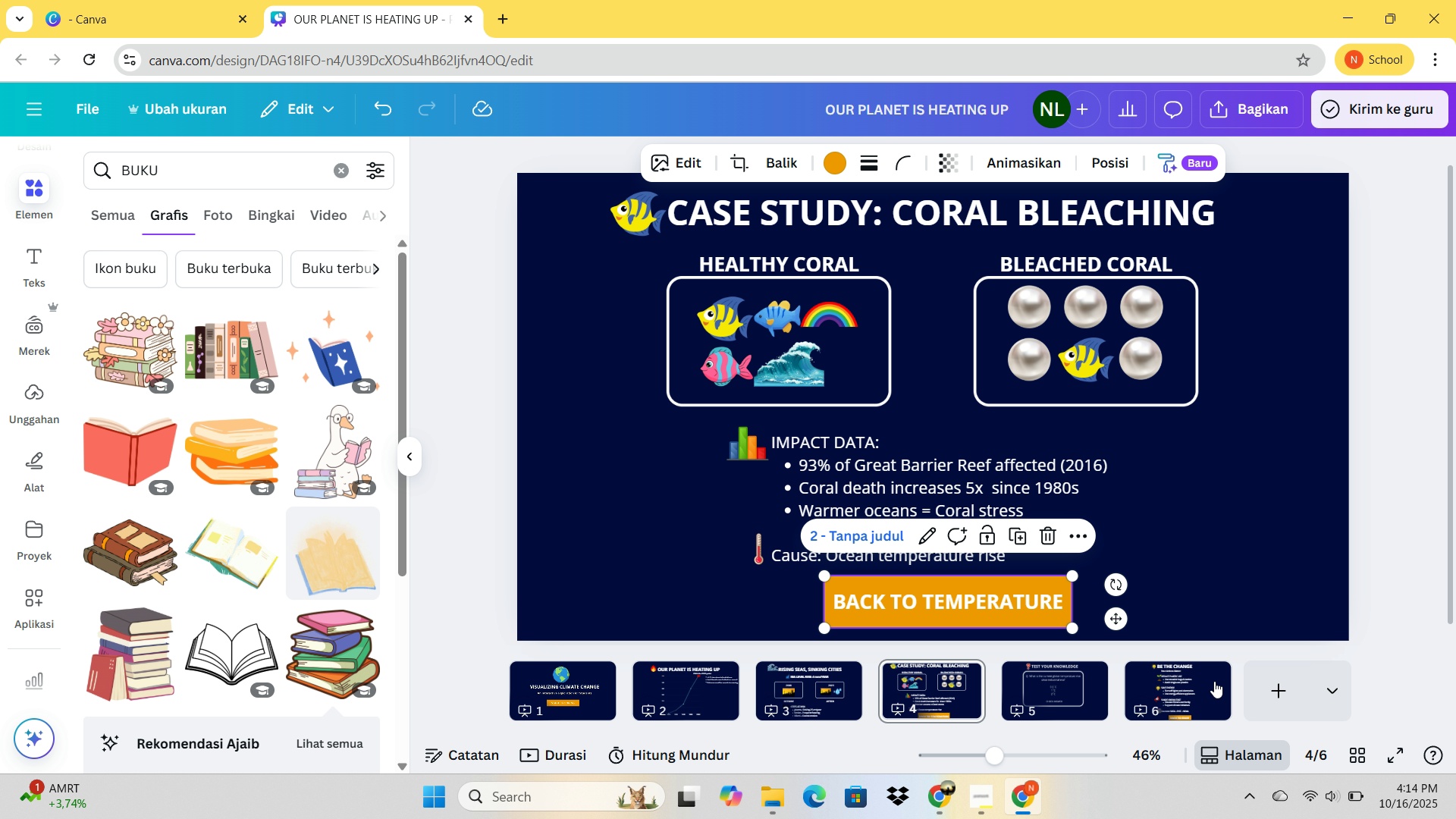 
mouse_move([1398, 752])
 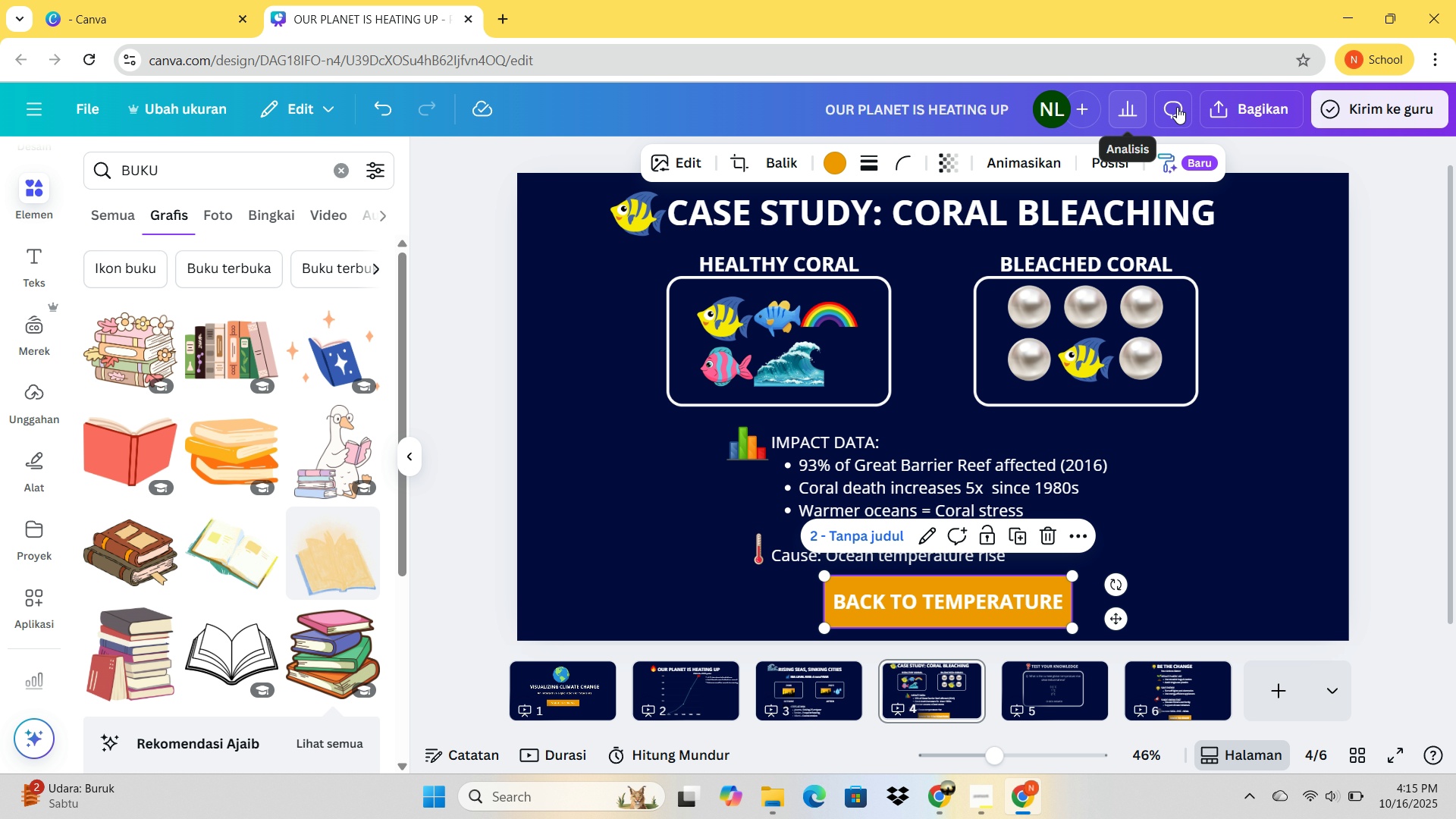 
wait(12.28)
 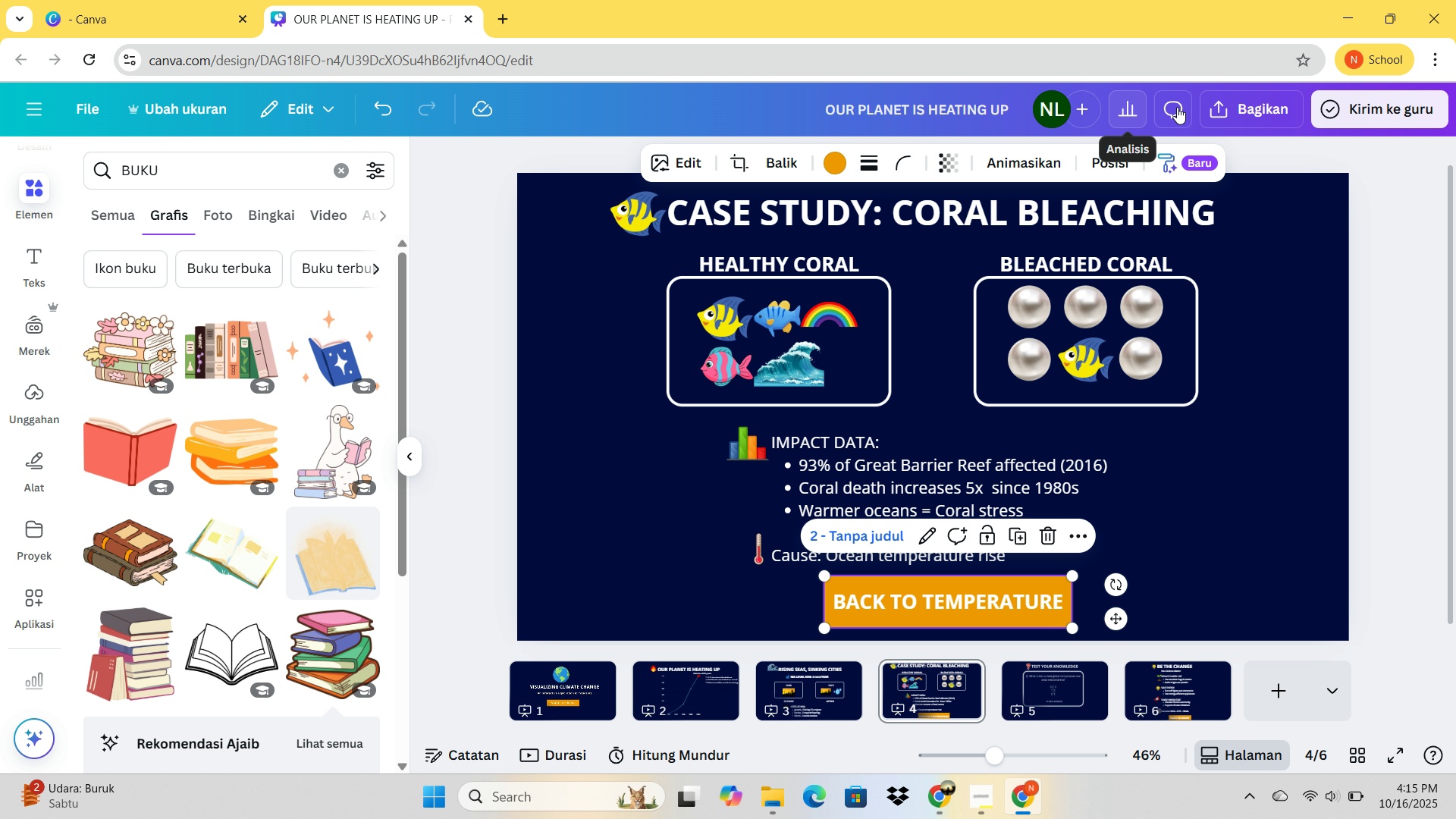 
left_click([1390, 209])
 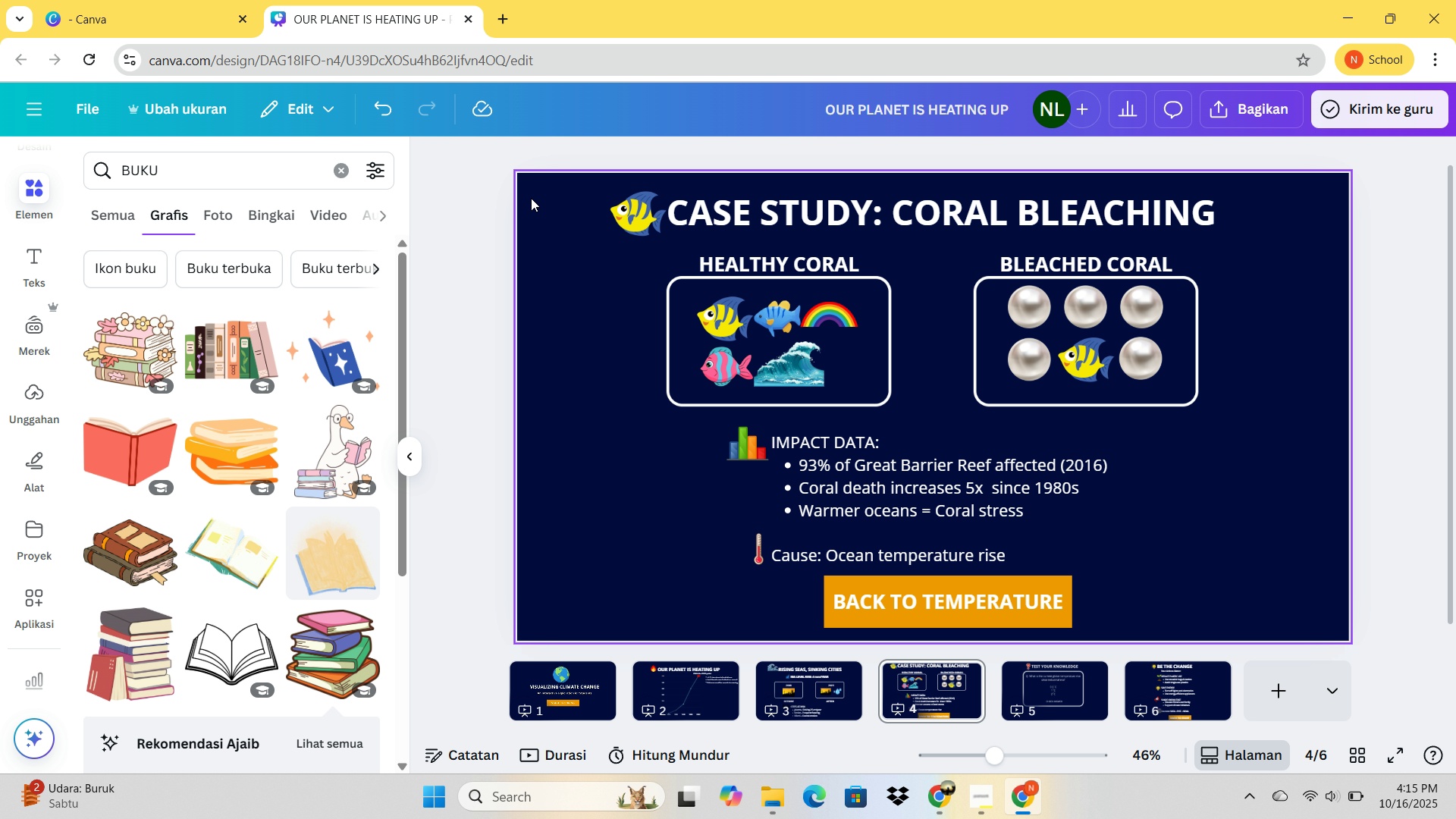 
wait(12.56)
 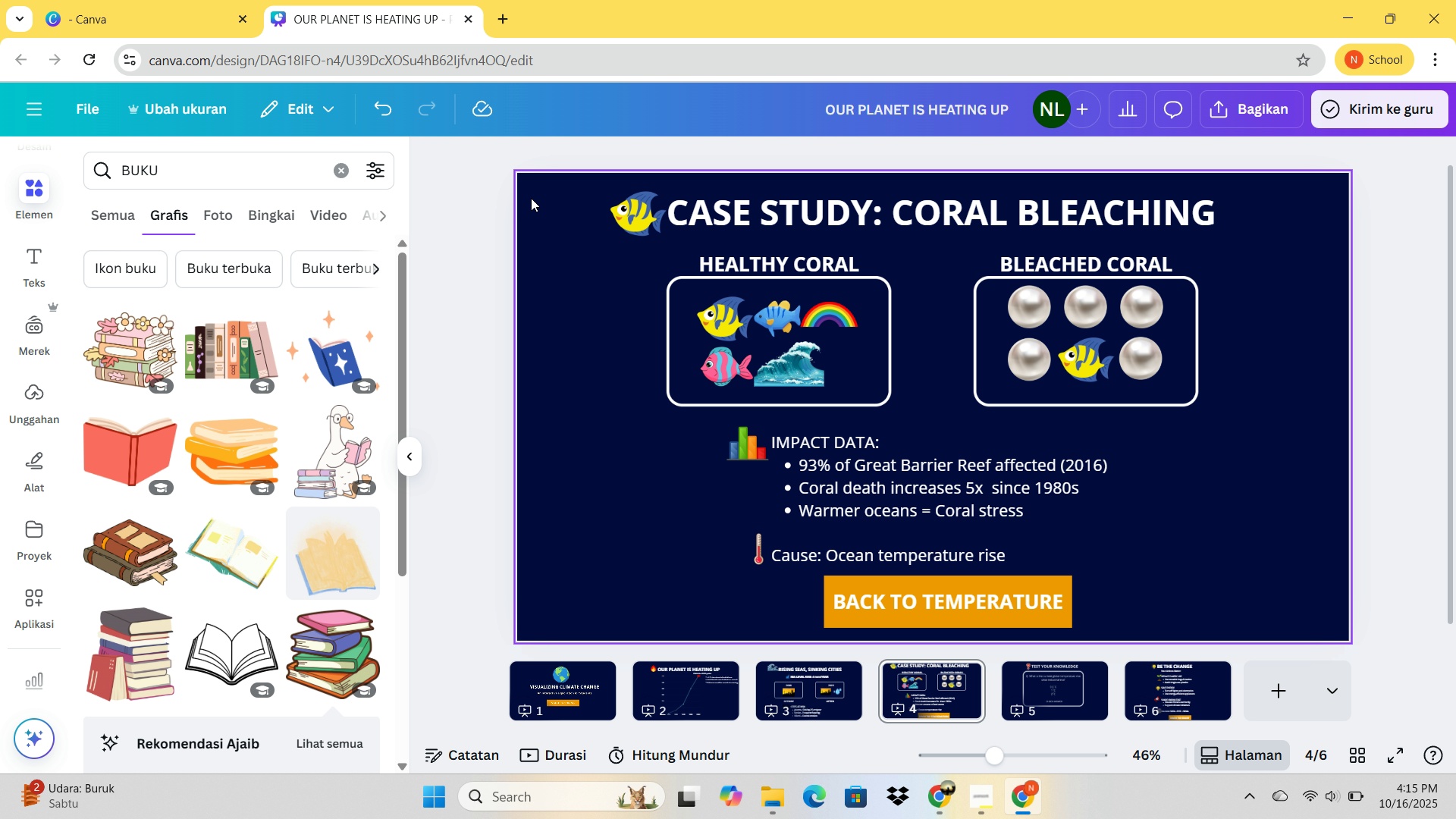 
left_click([536, 700])
 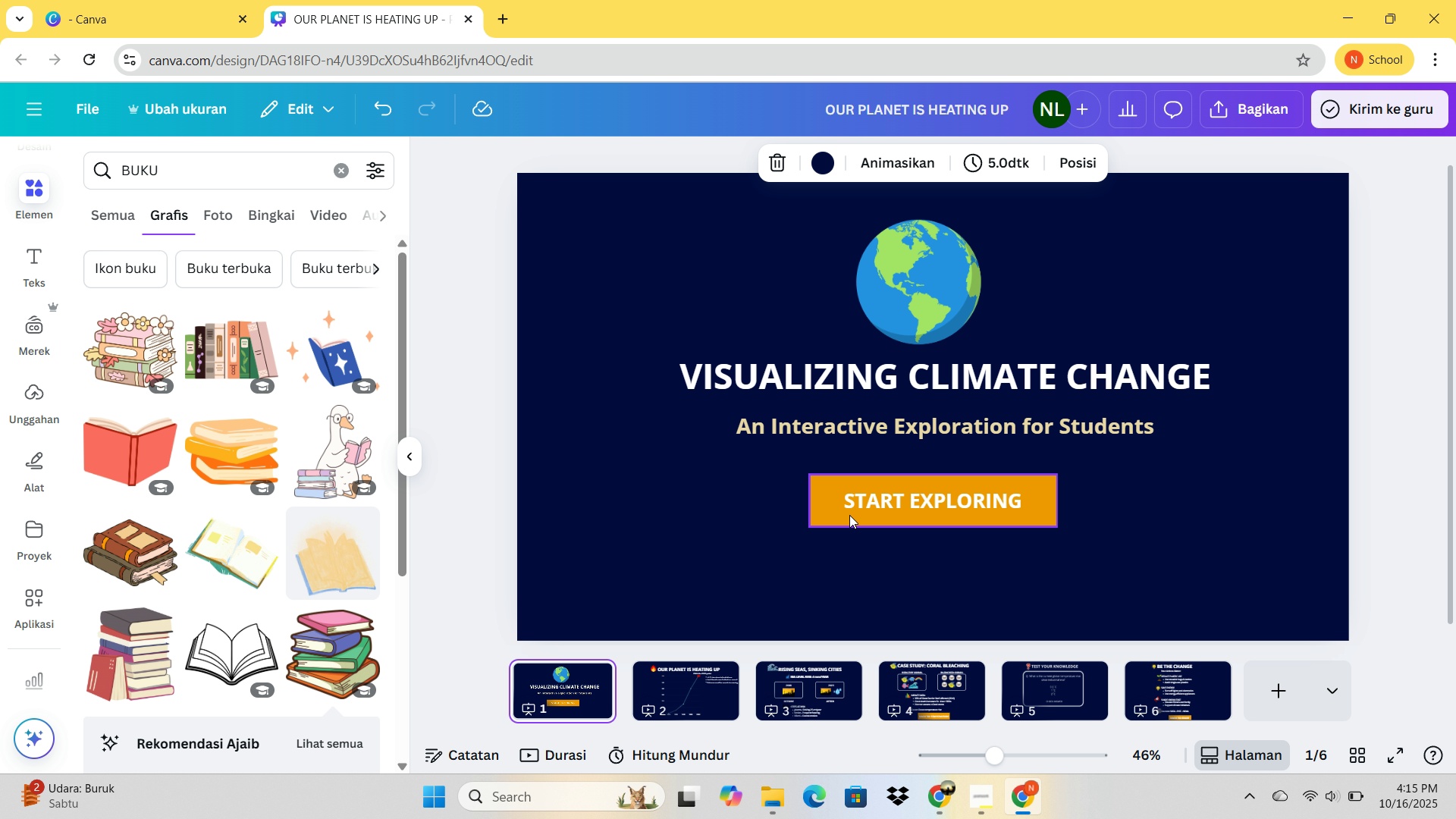 
left_click([849, 515])
 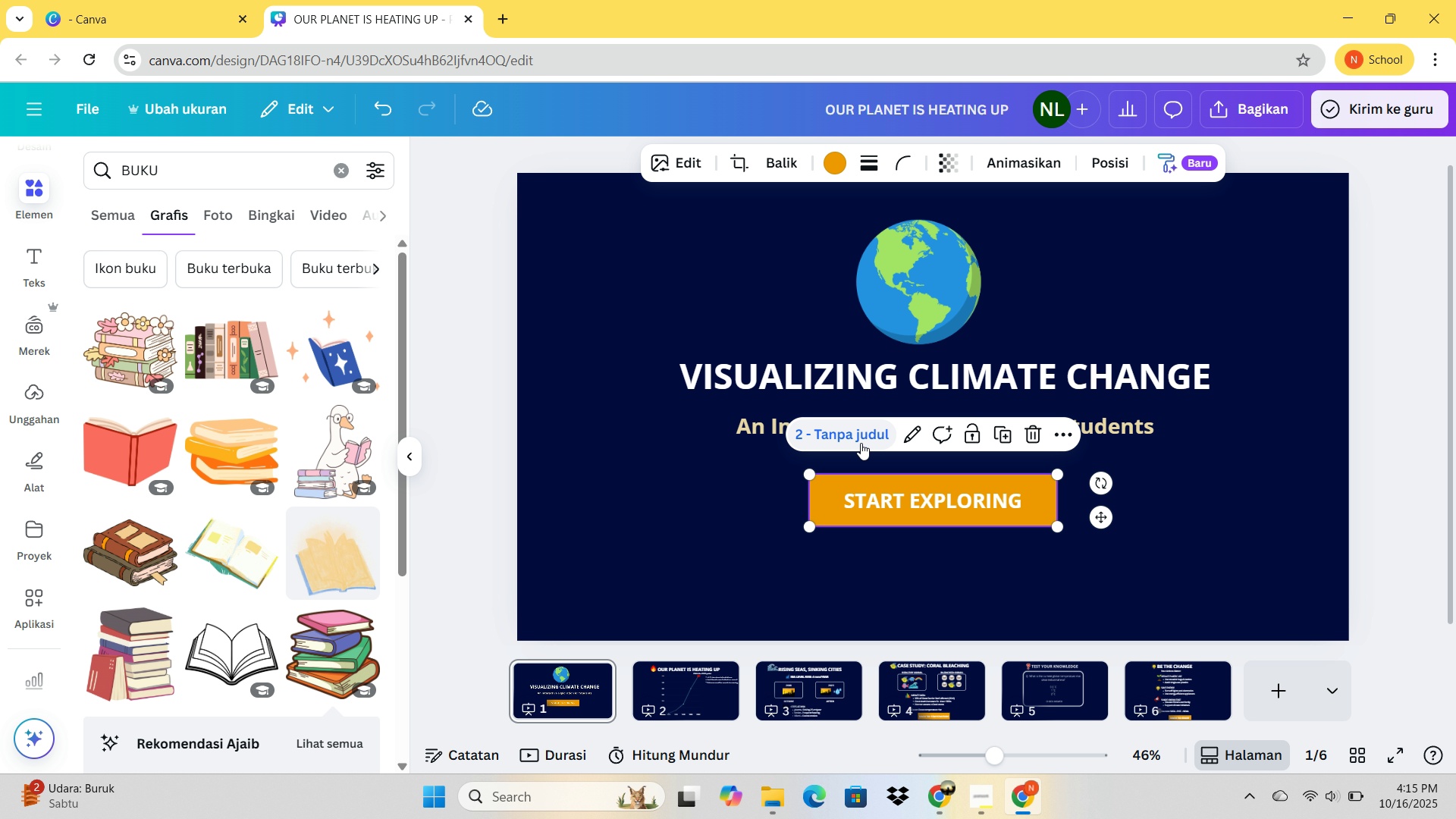 
left_click([861, 443])
 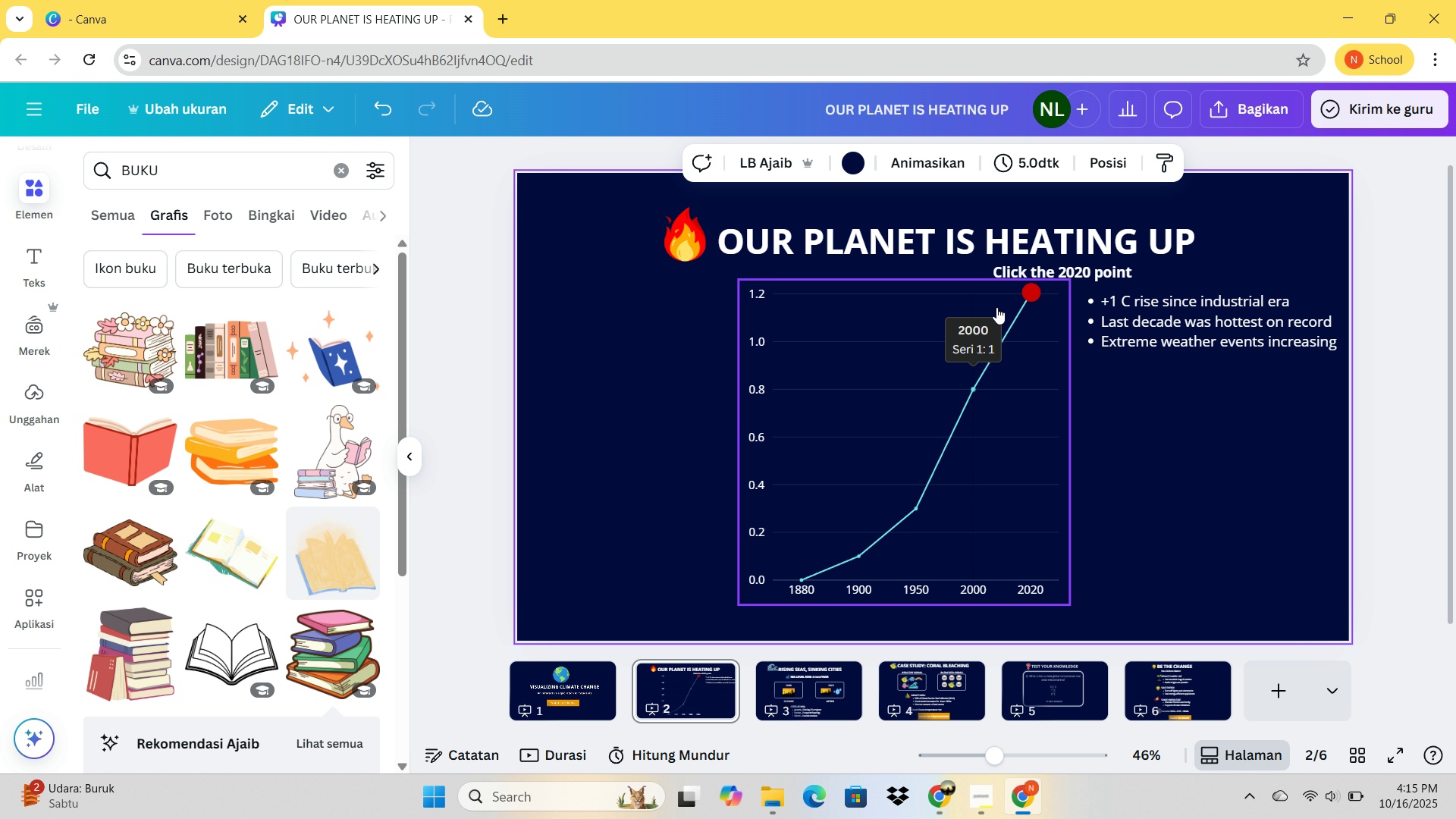 
left_click([1031, 290])
 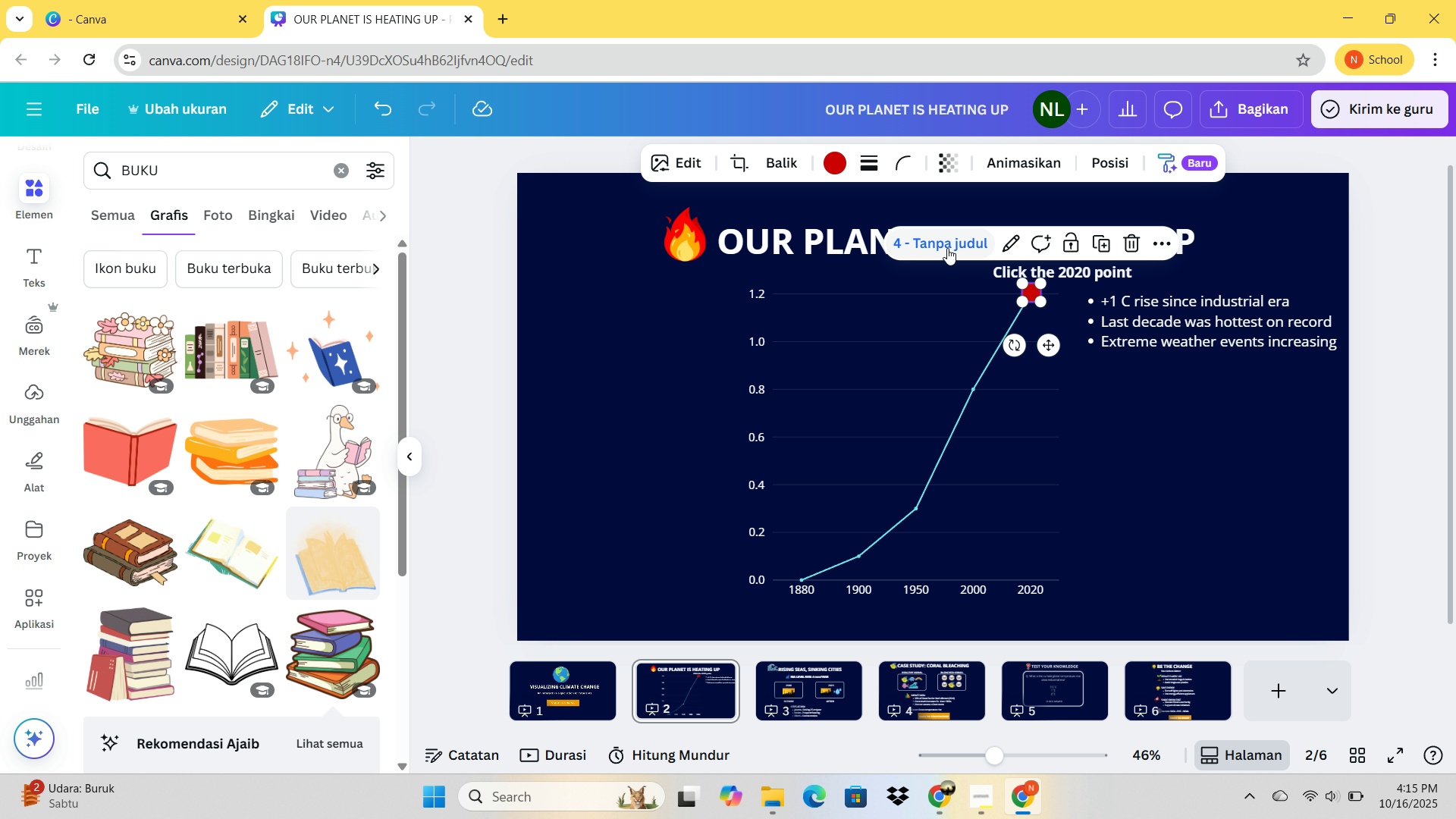 
double_click([946, 245])
 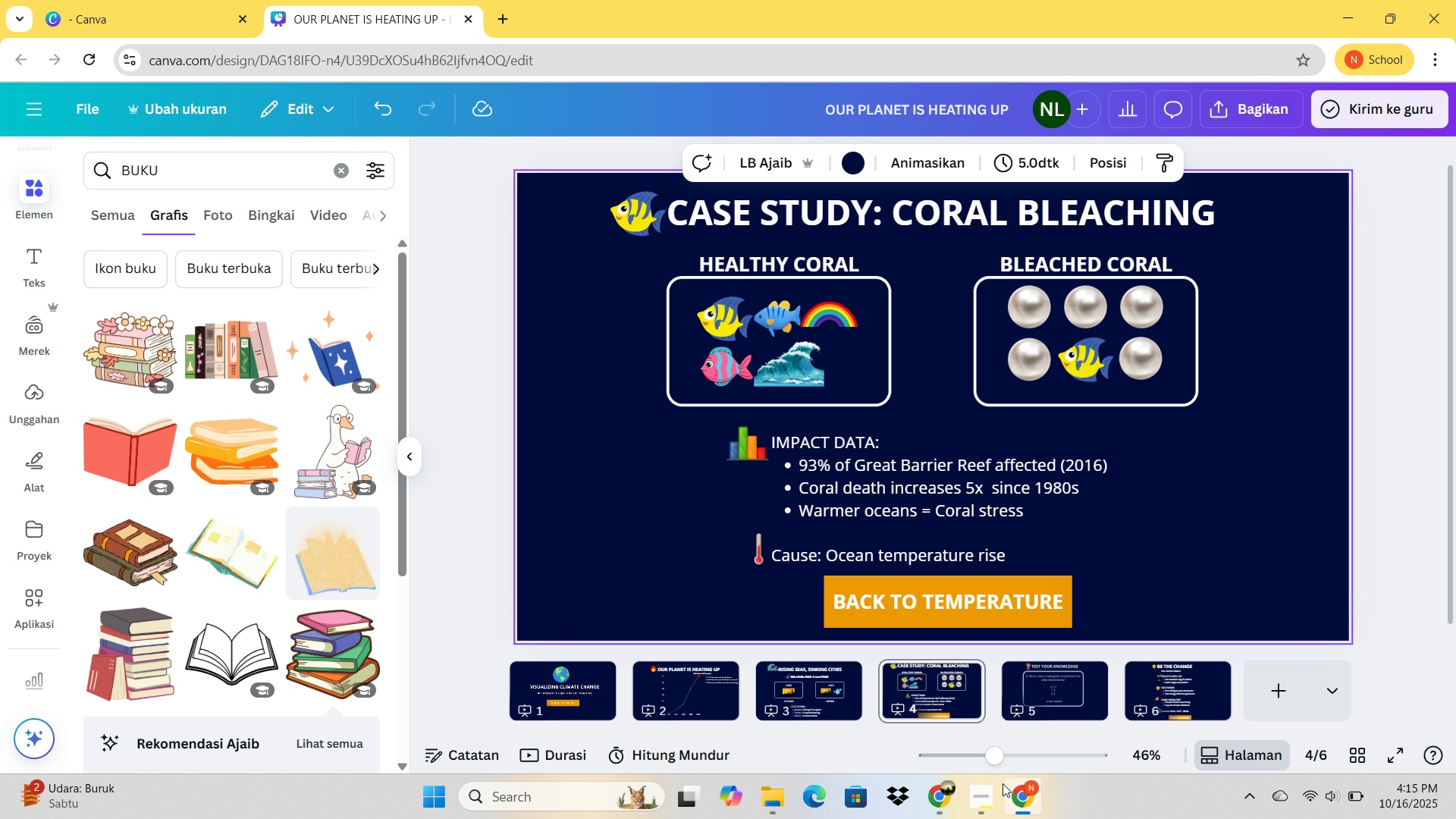 
left_click([985, 799])